 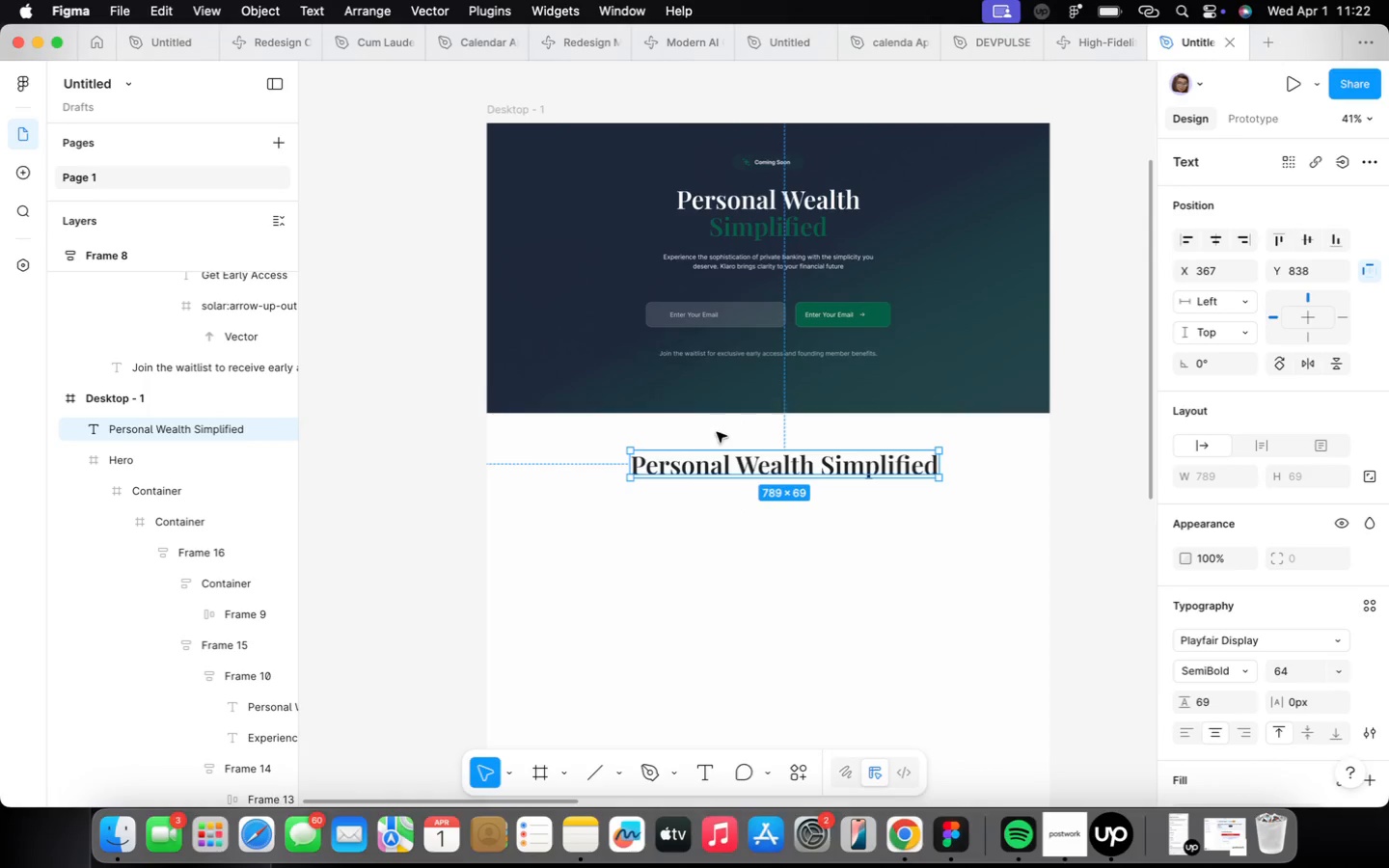 
triple_click([733, 268])
 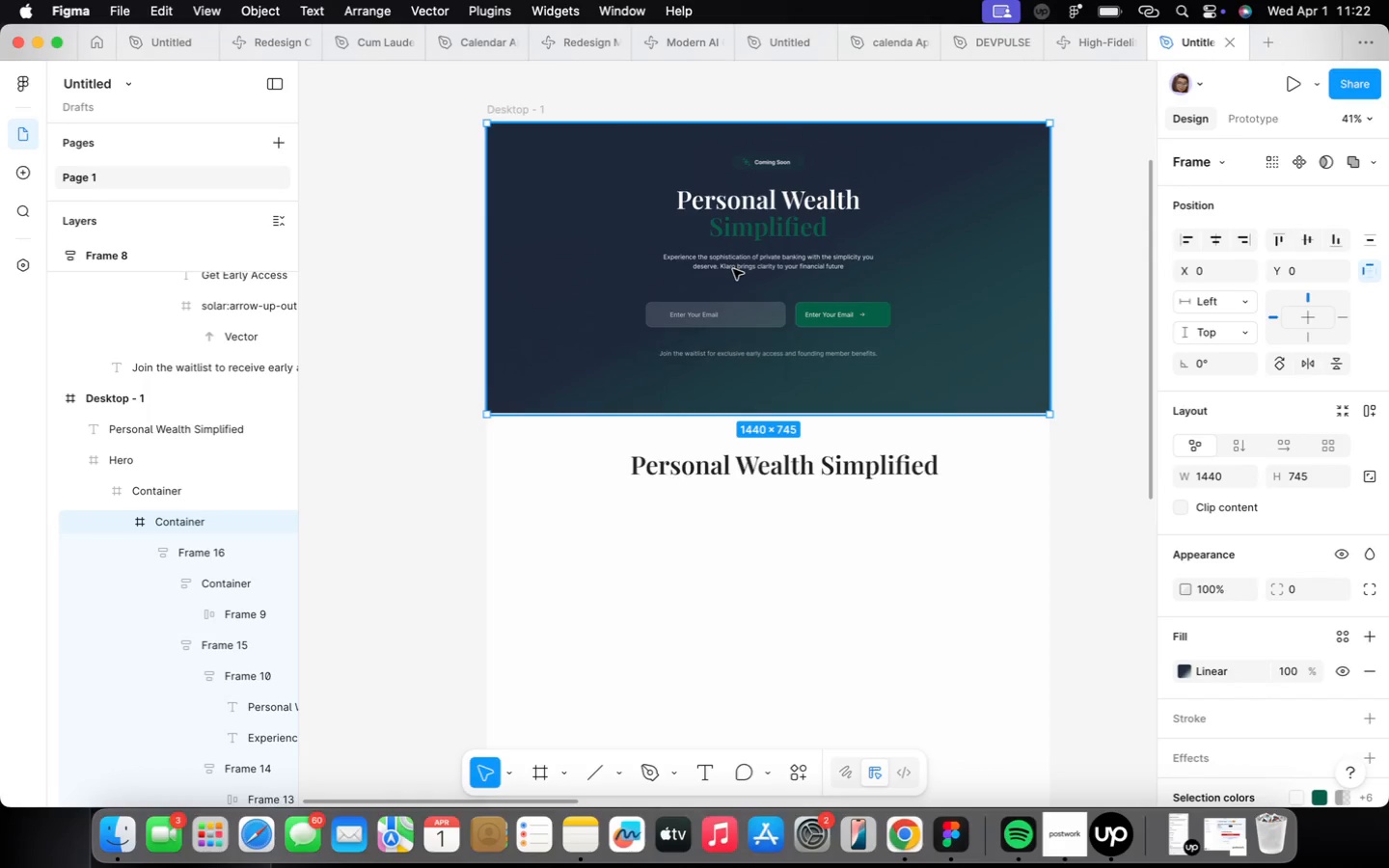 
triple_click([733, 269])
 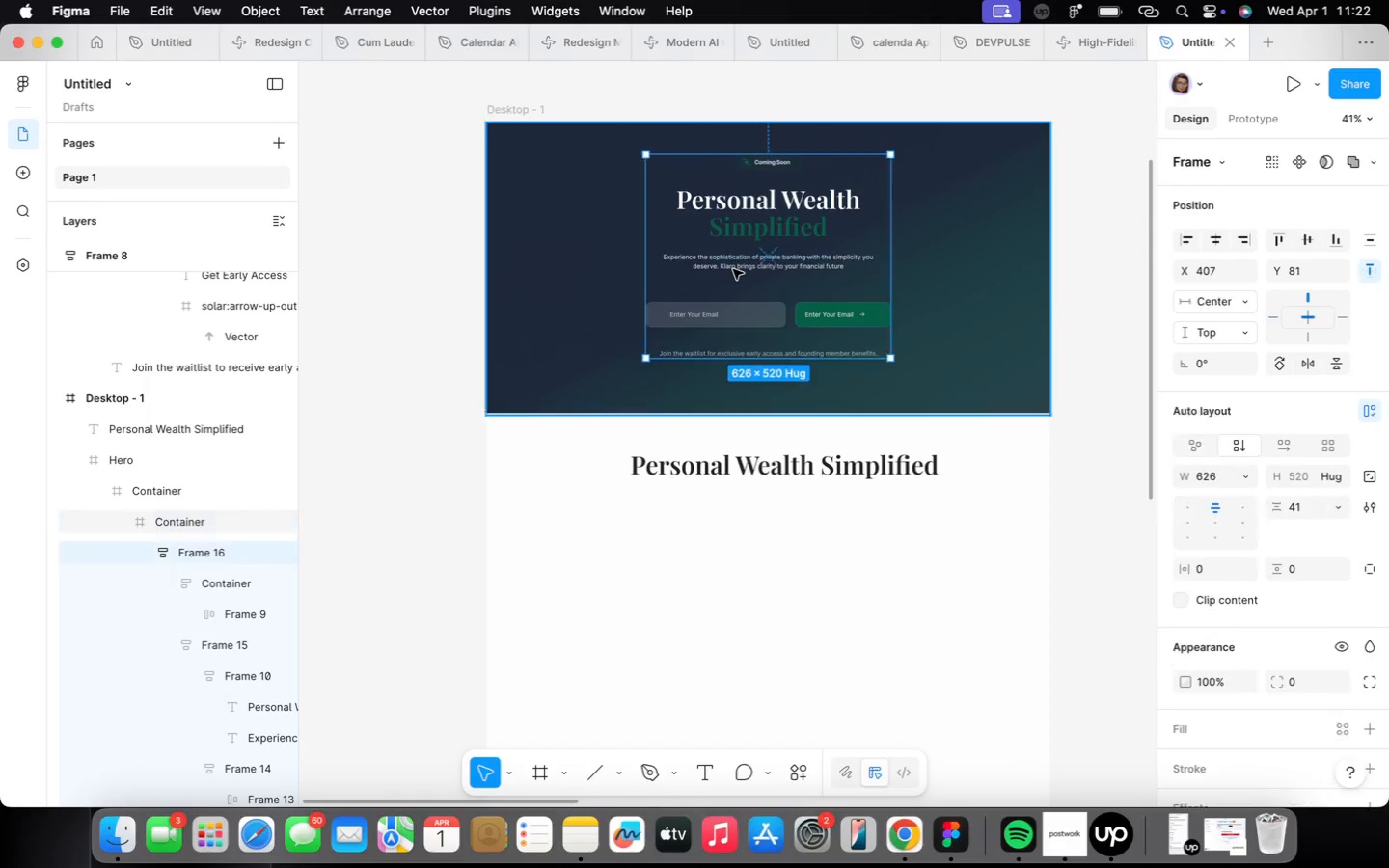 
triple_click([733, 269])
 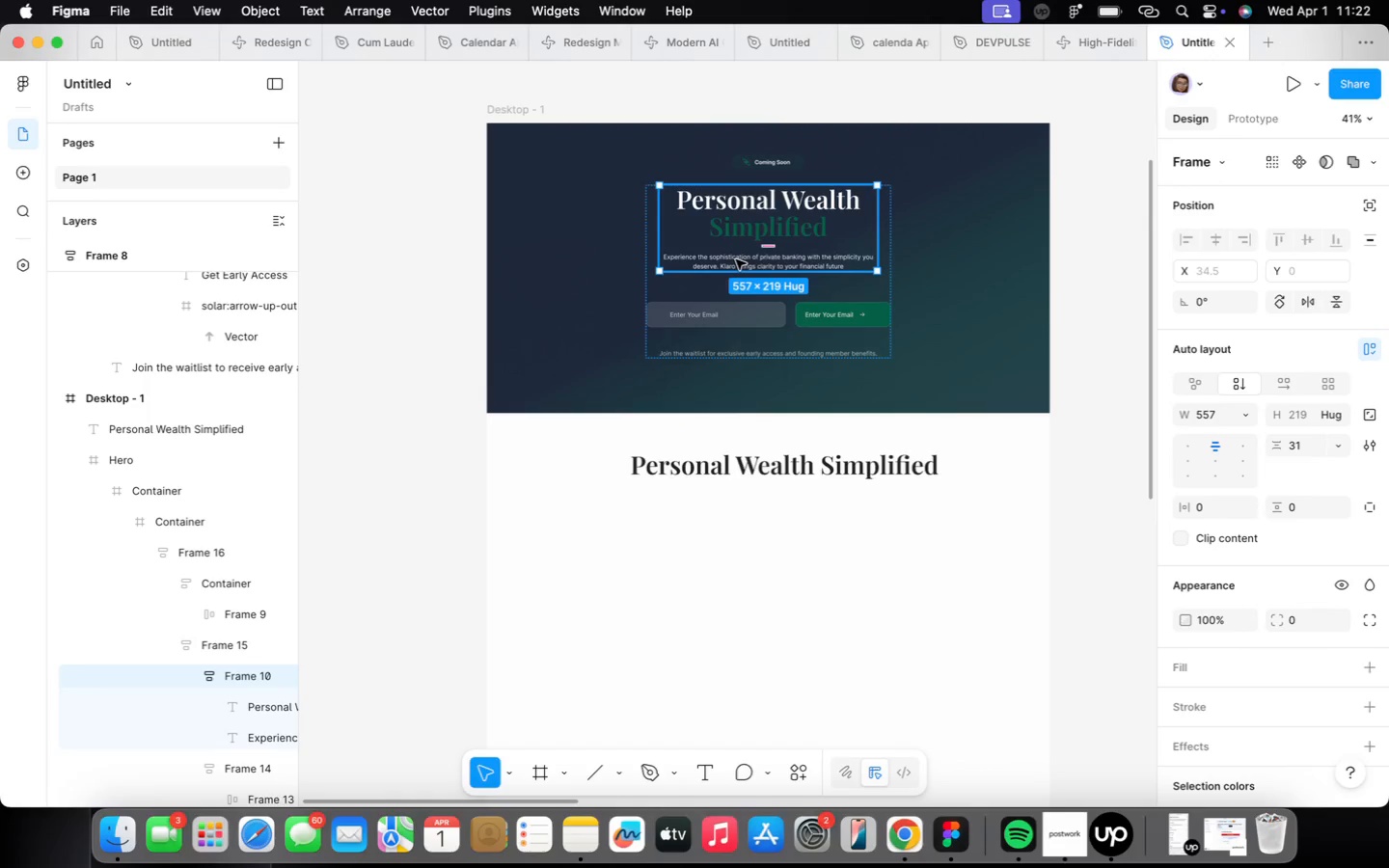 
double_click([736, 259])
 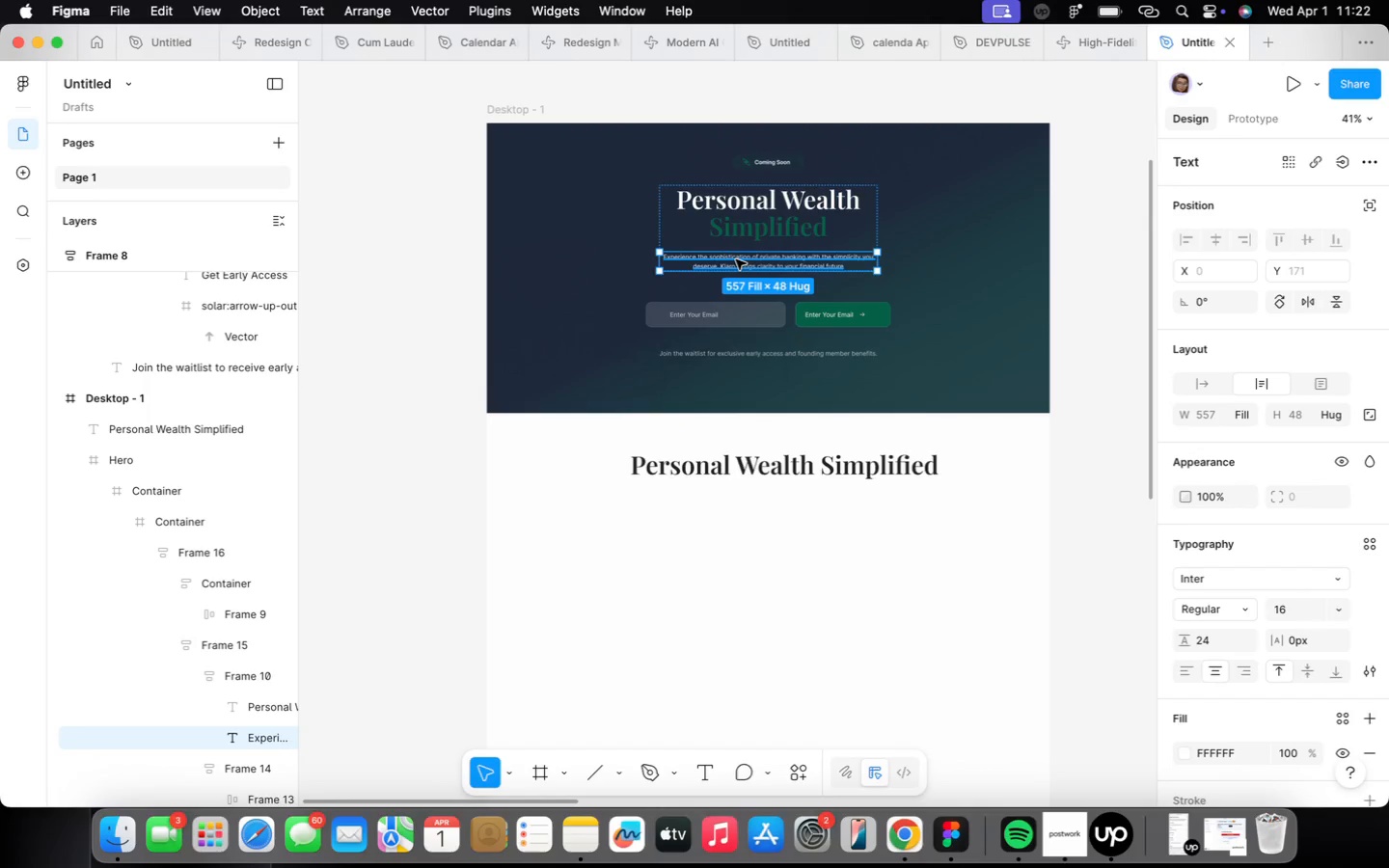 
hold_key(key=OptionLeft, duration=2.22)
left_click_drag(start_coordinate=[736, 259], to_coordinate=[744, 509])
 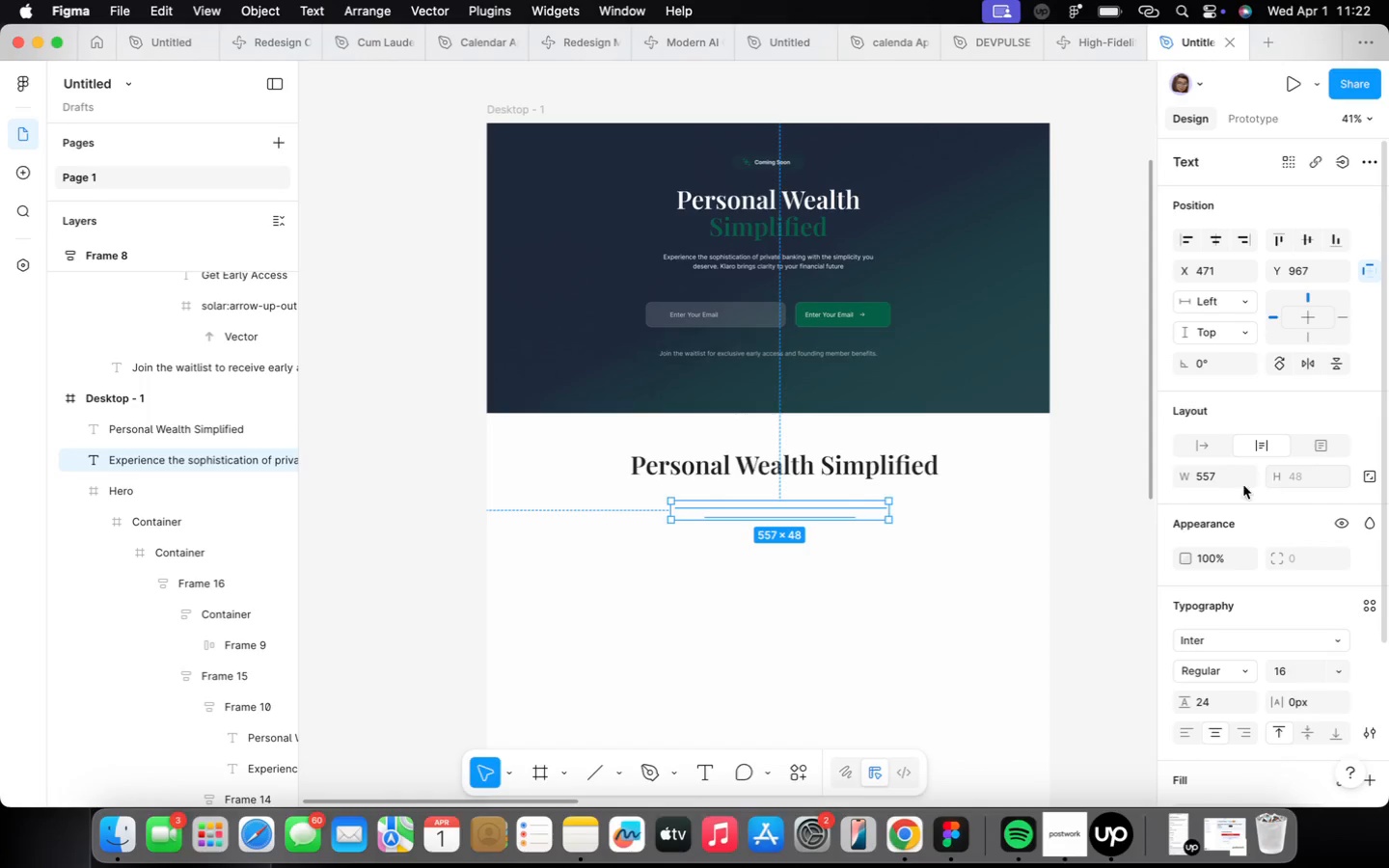 
left_click([1199, 441])
 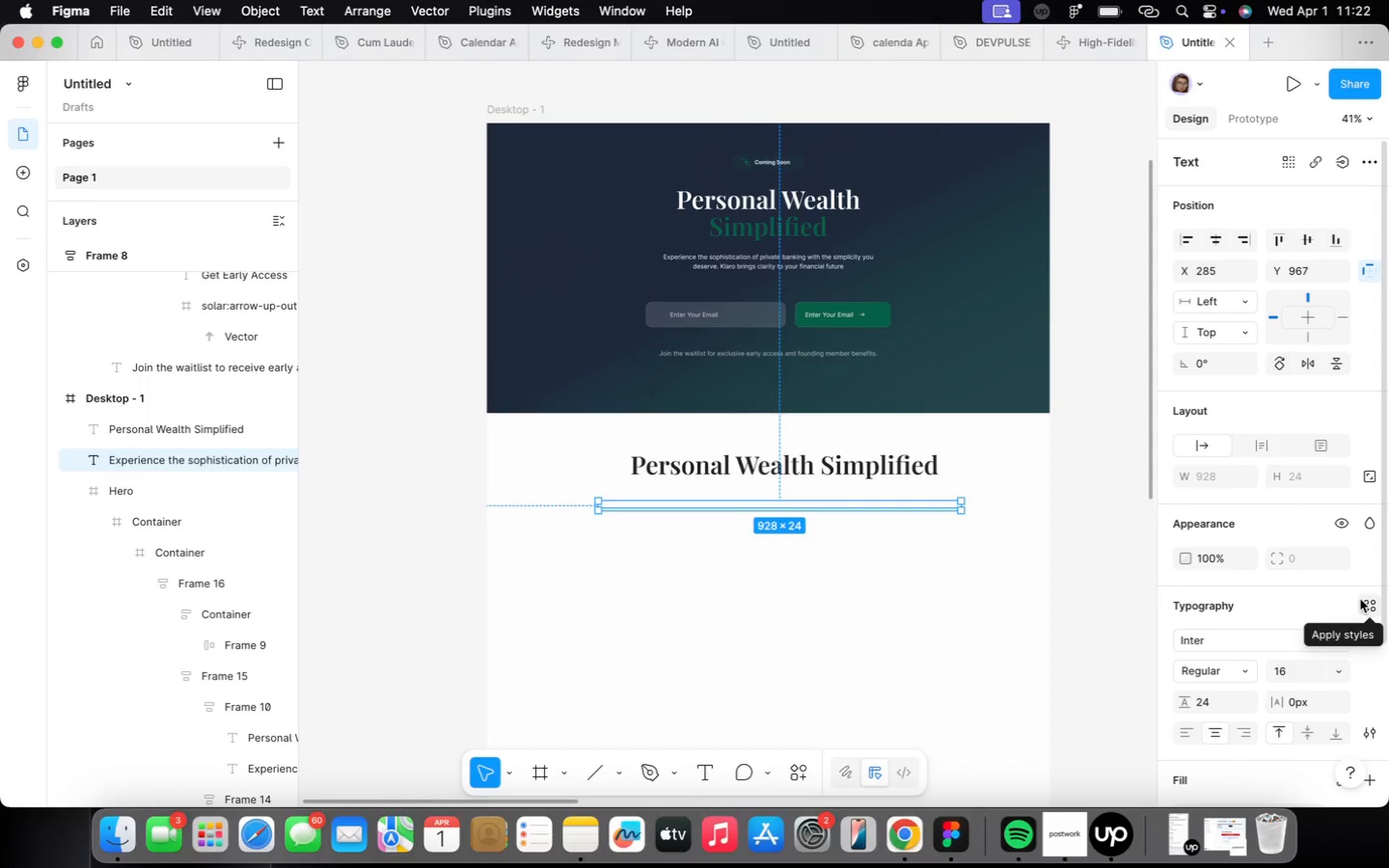 
left_click([1365, 604])
 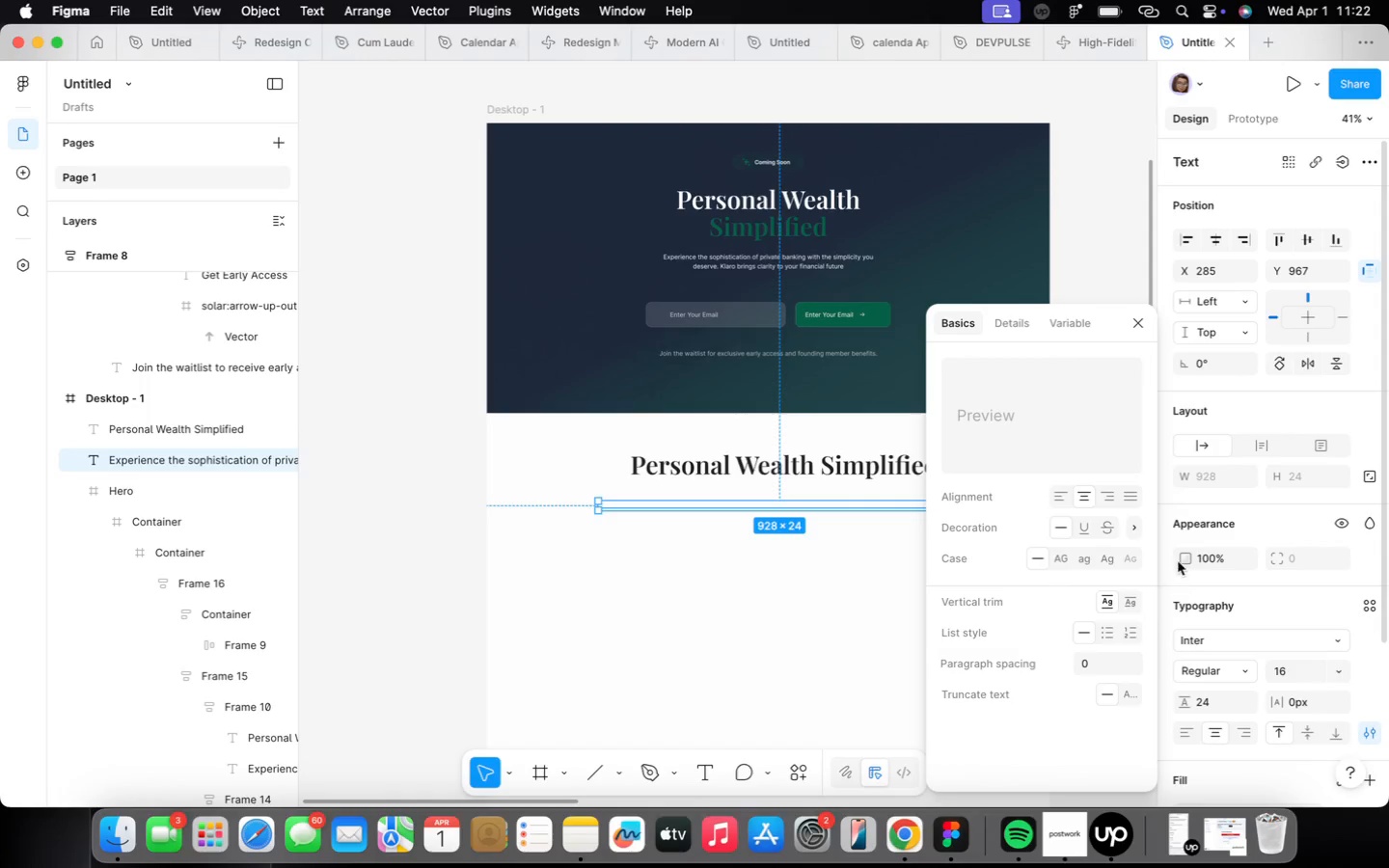 
left_click([1368, 725])
 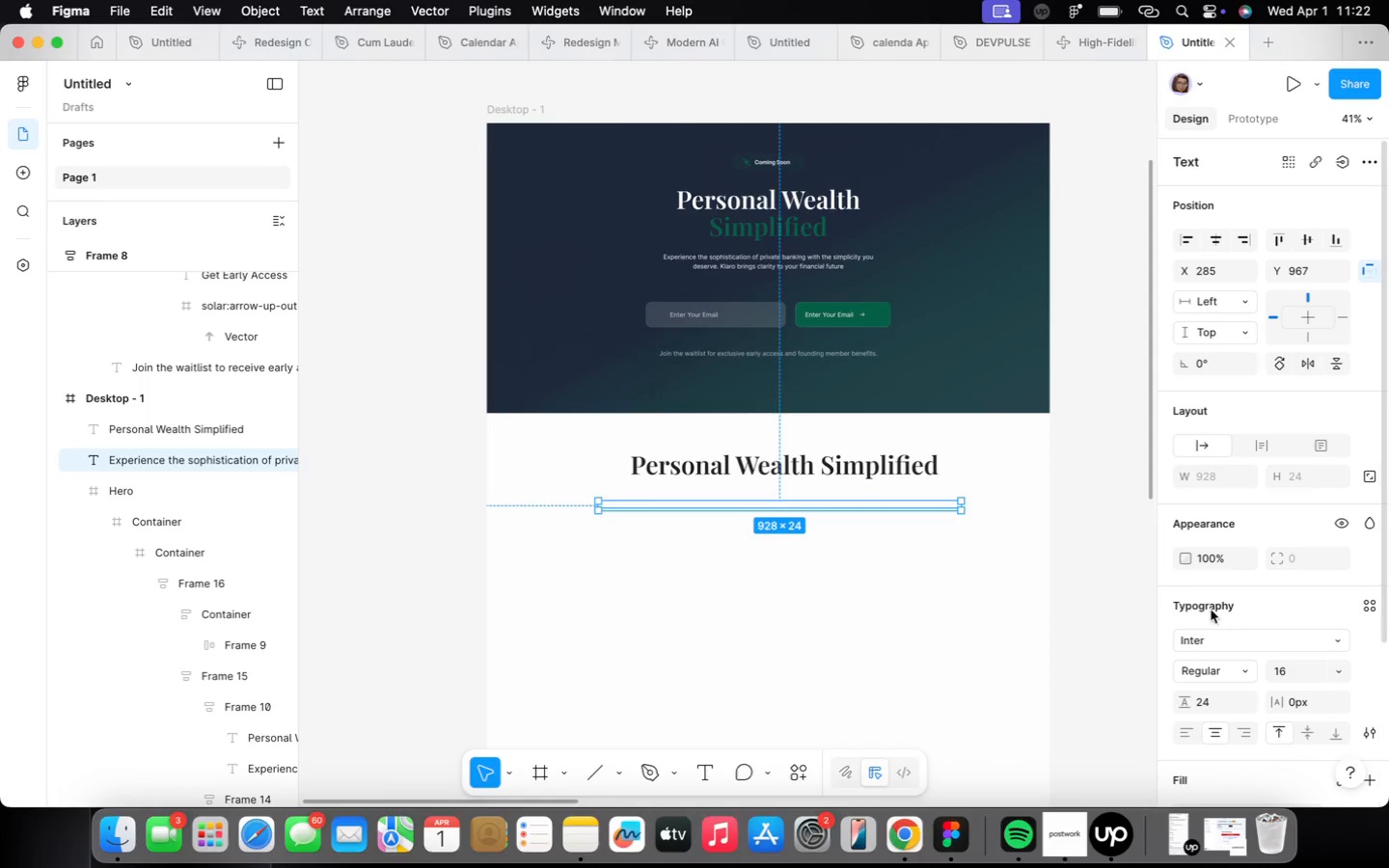 
scroll: coordinate [1233, 632], scroll_direction: down, amount: 5.0
 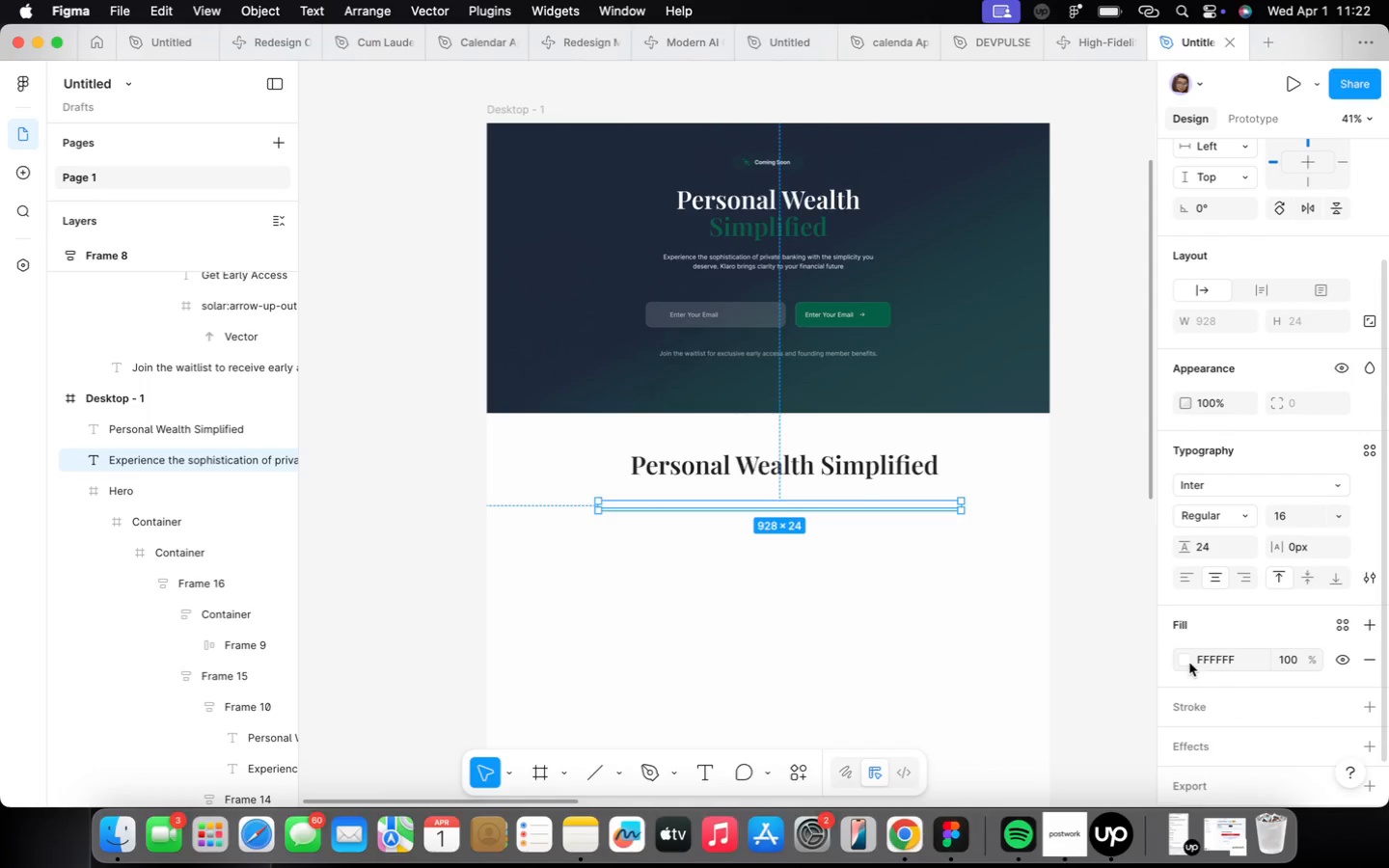 
left_click([1186, 661])
 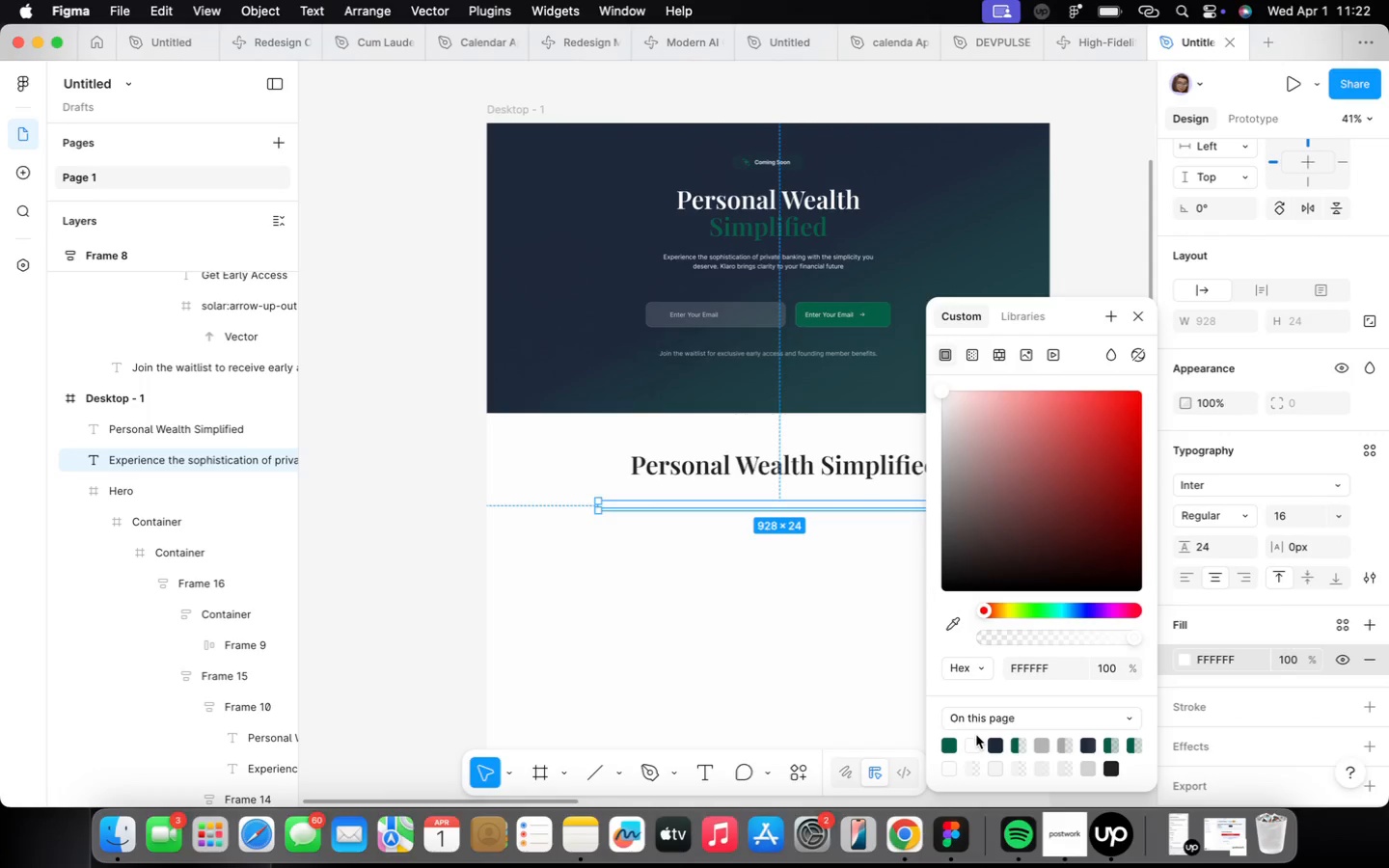 
left_click([997, 743])
 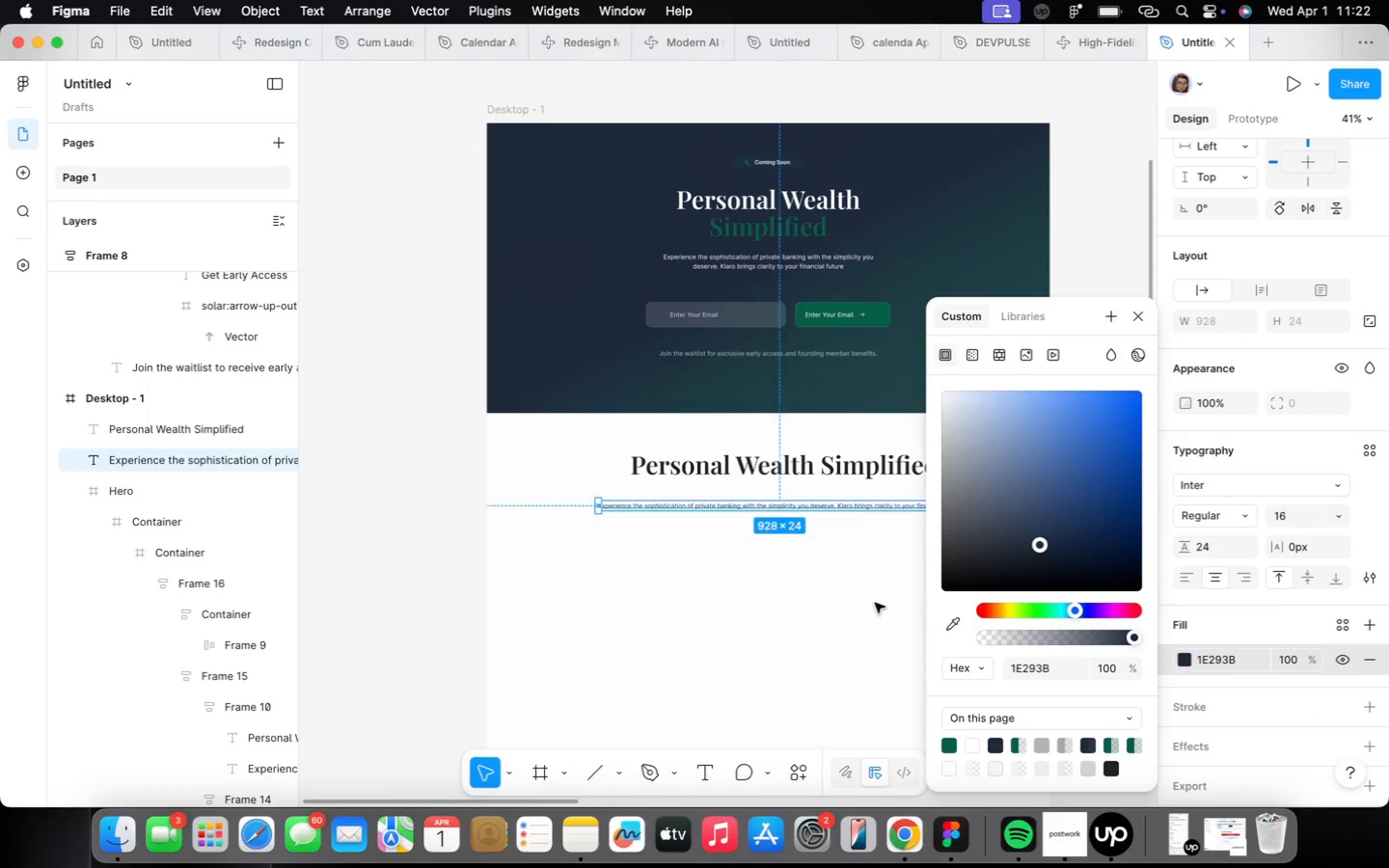 
left_click([862, 595])
 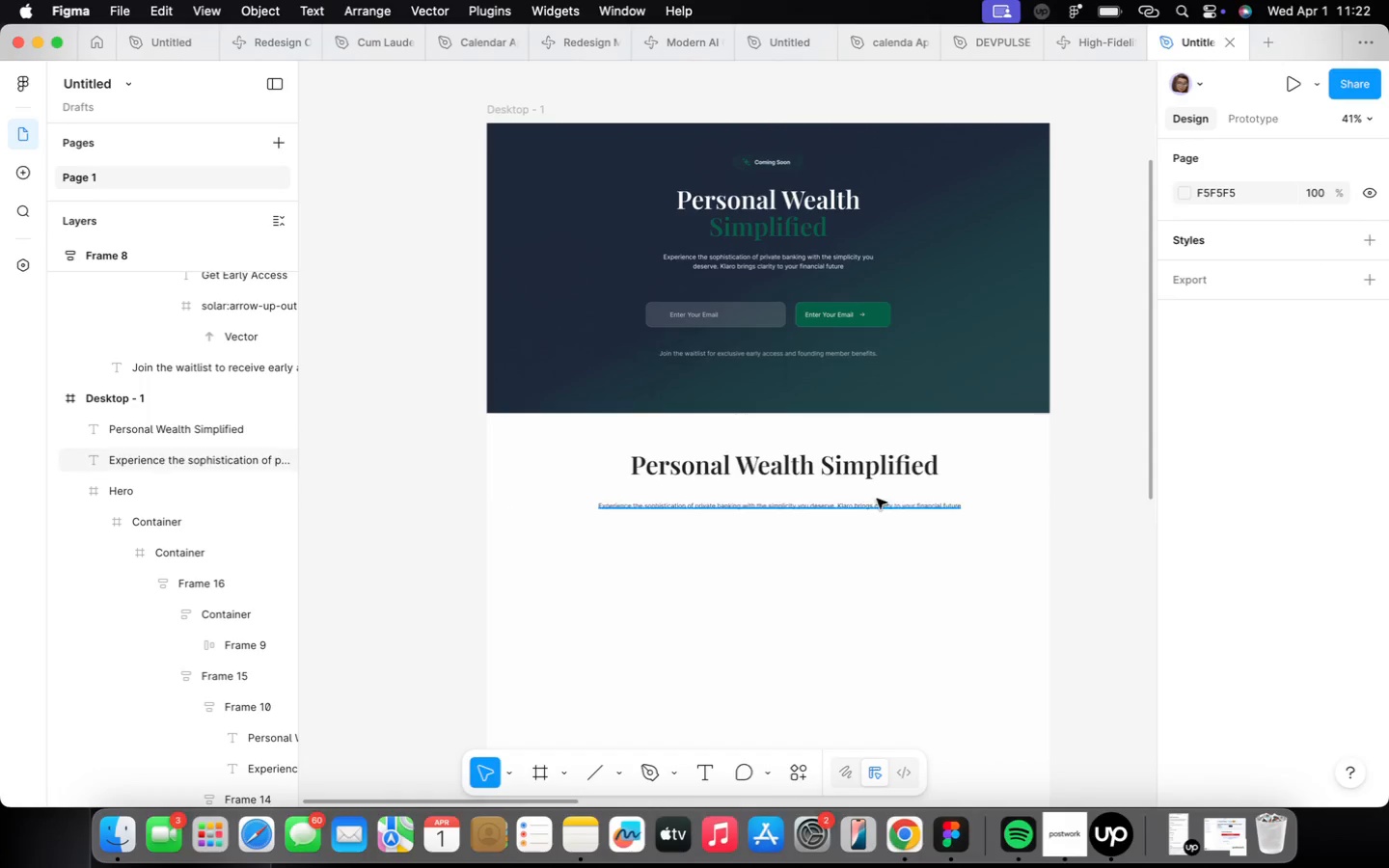 
left_click([876, 499])
 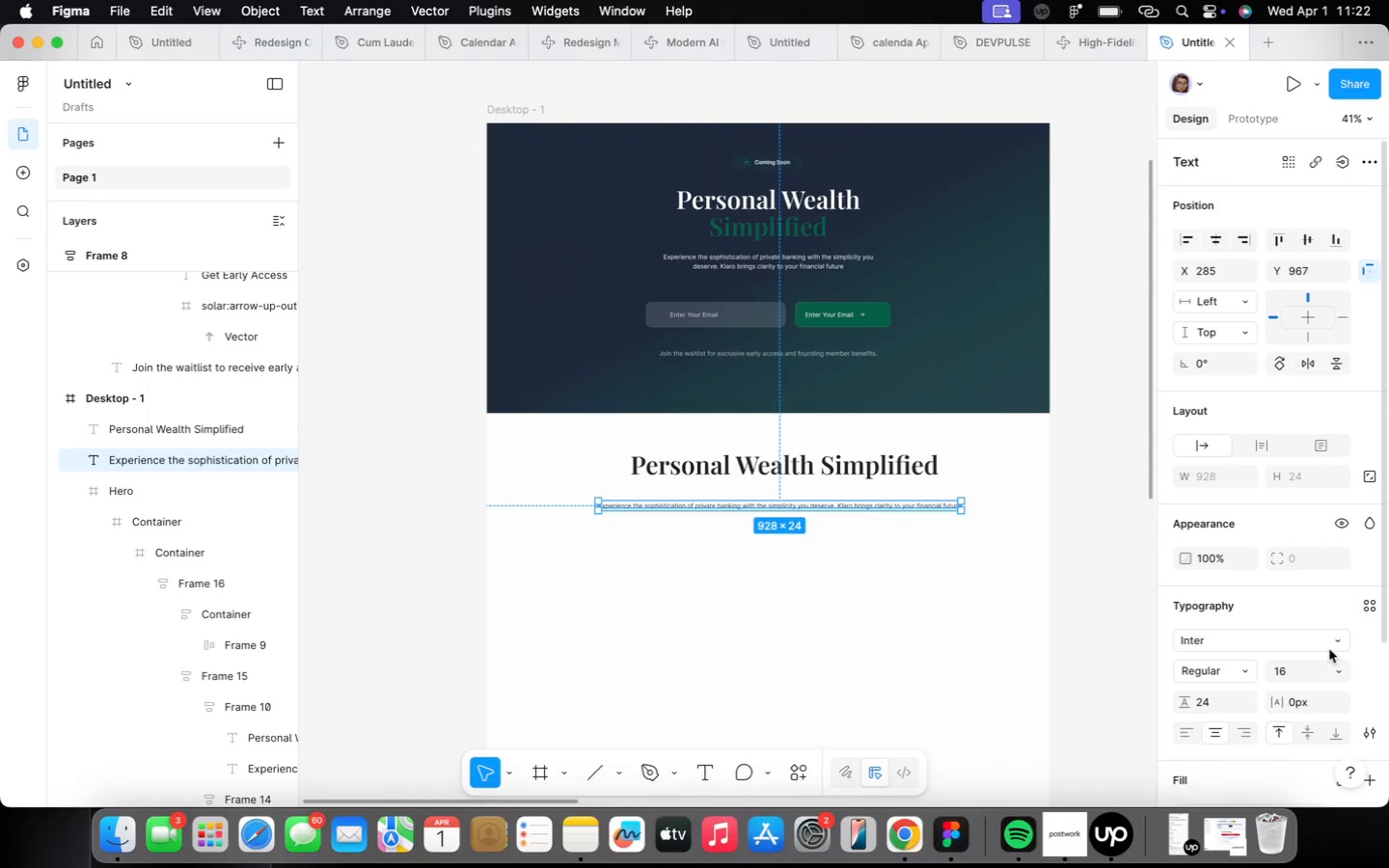 
left_click([1335, 667])
 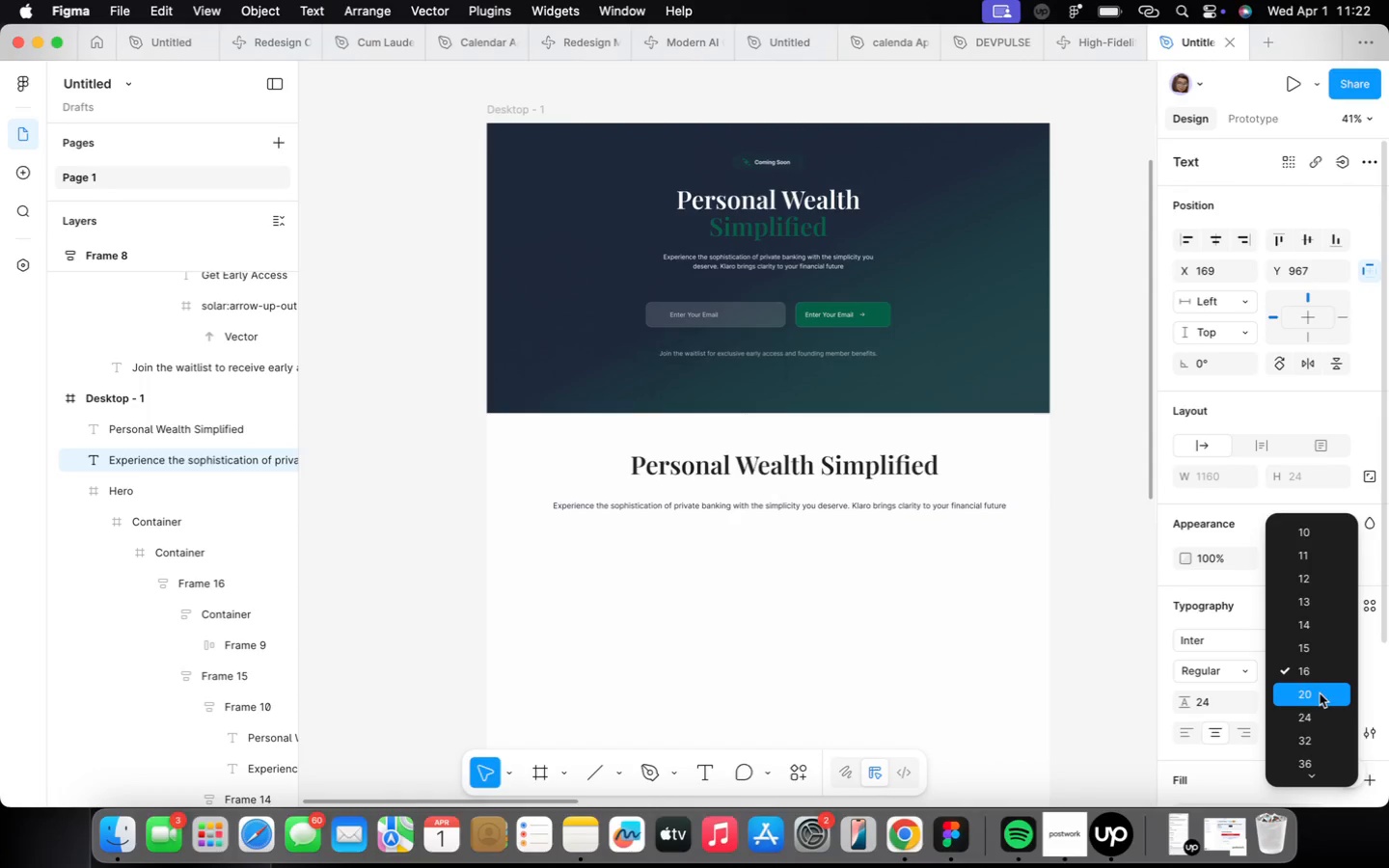 
left_click([1320, 692])
 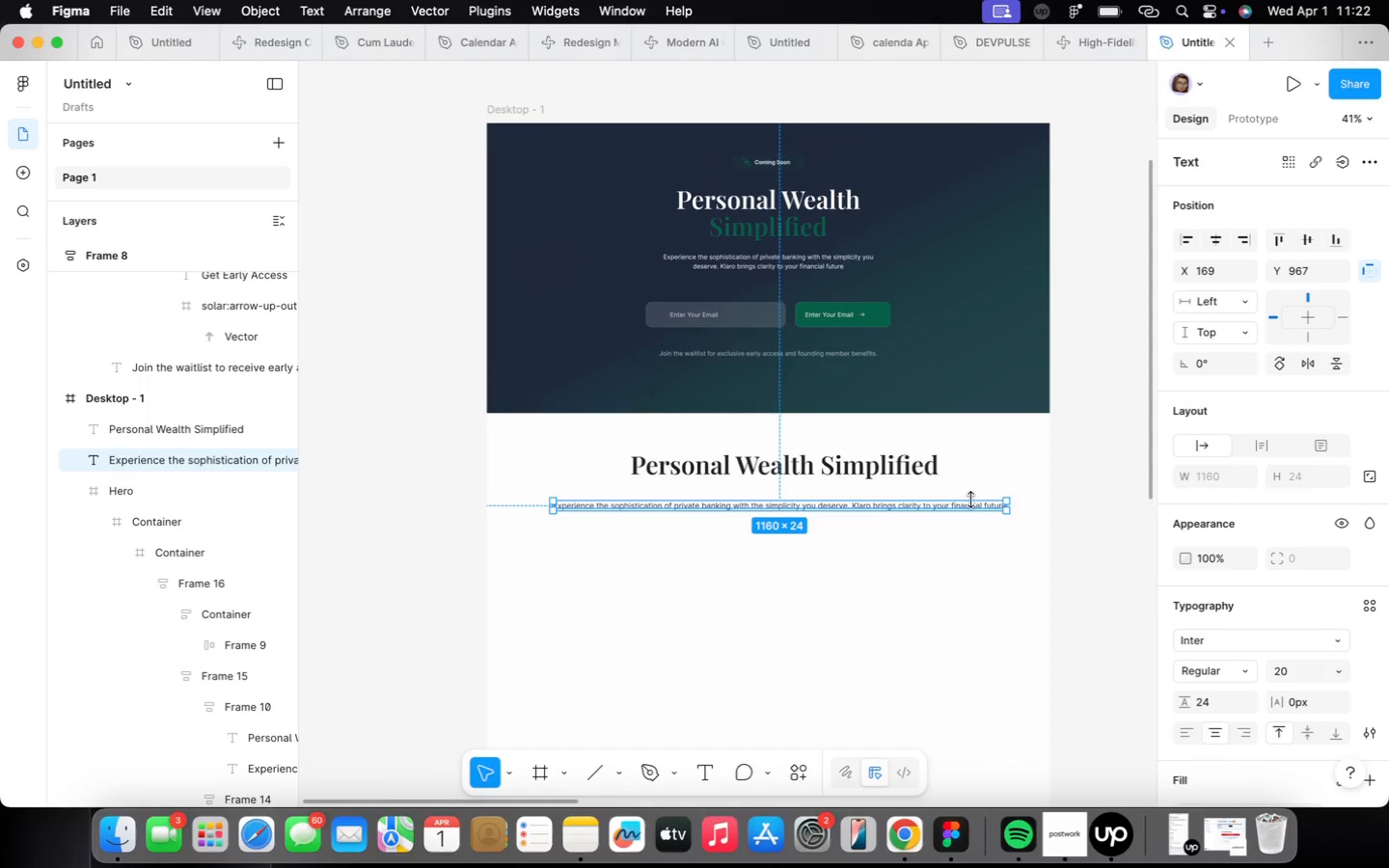 
wait(19.42)
 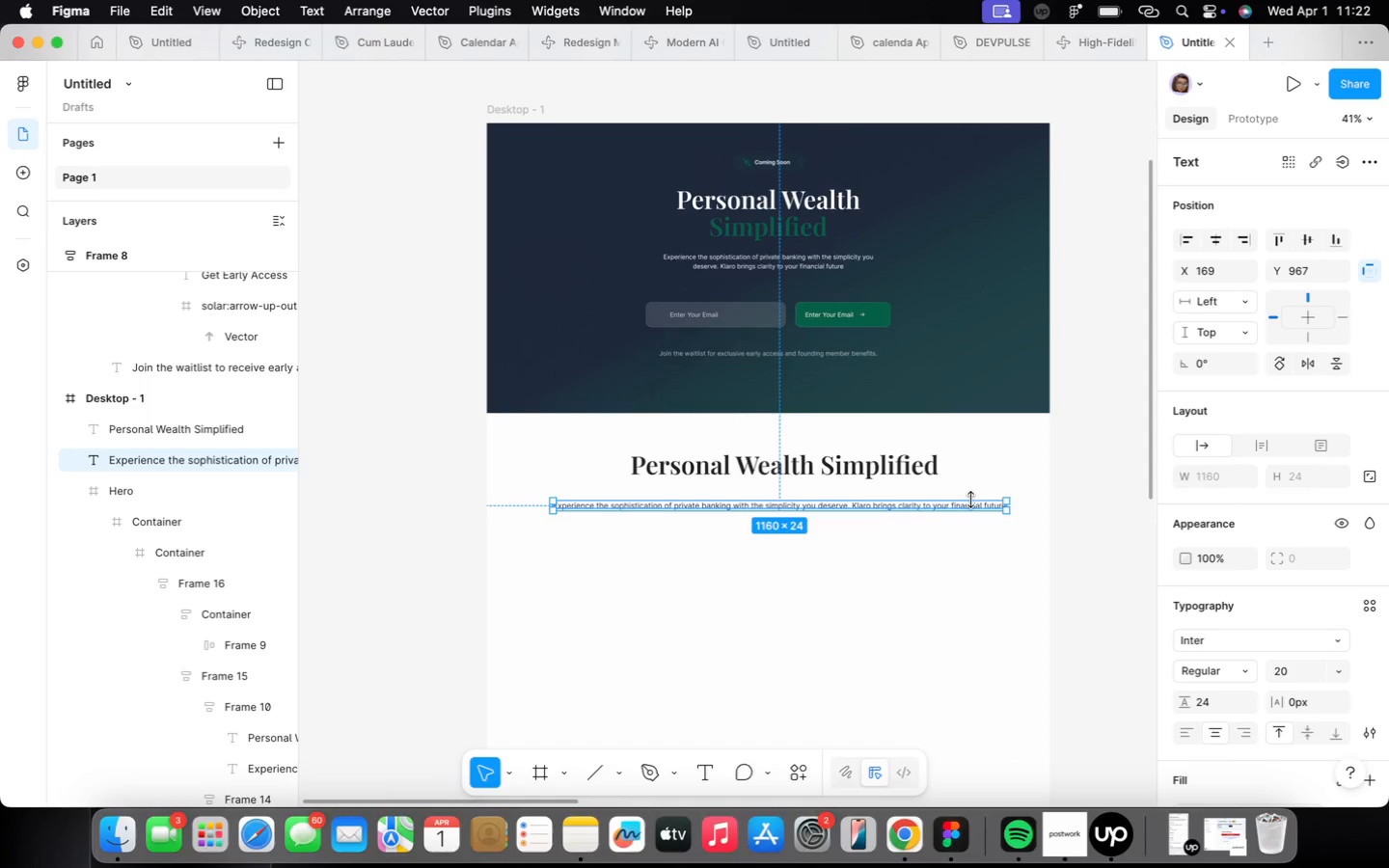 
double_click([971, 505])
 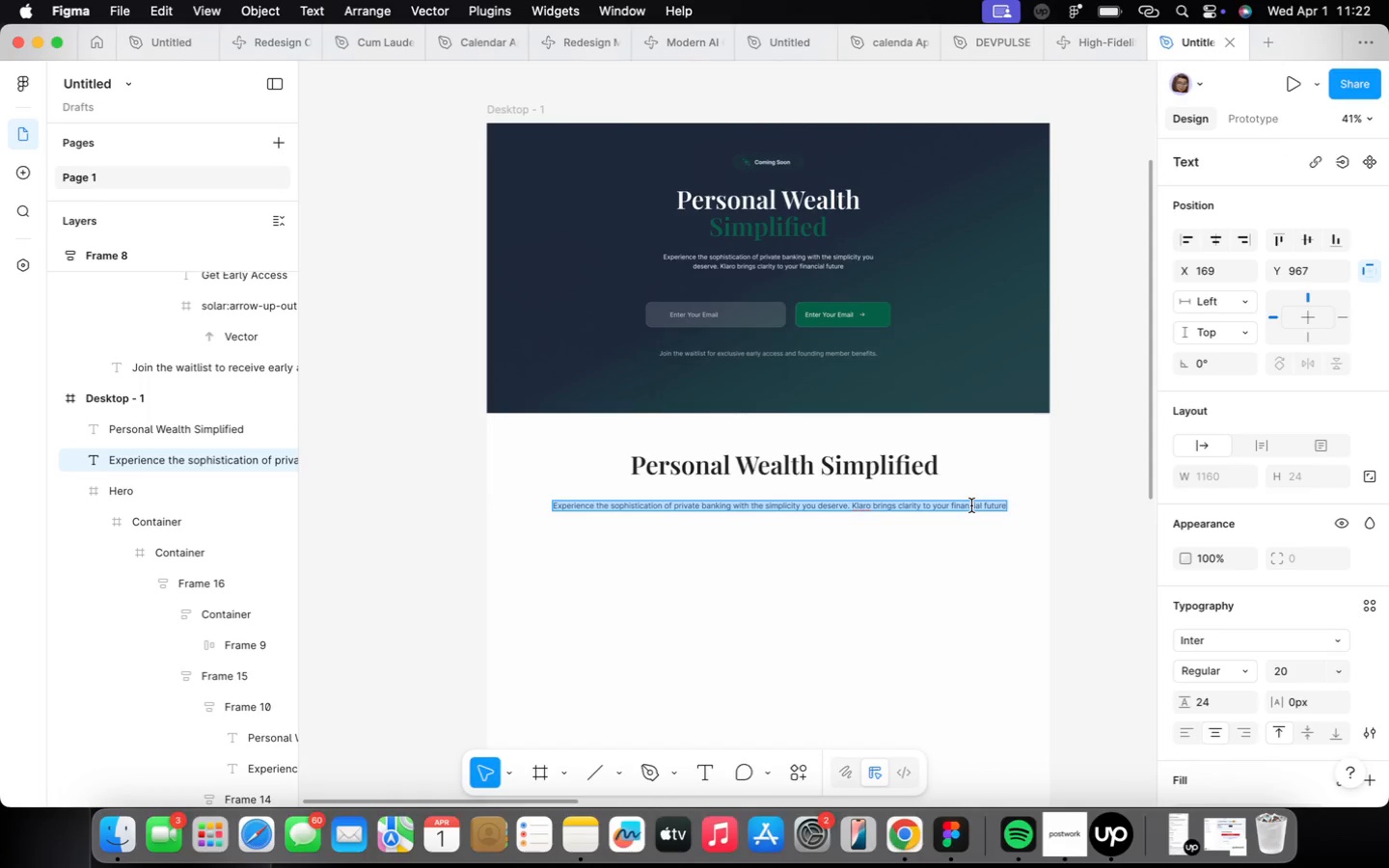 
type(Three powerful )
 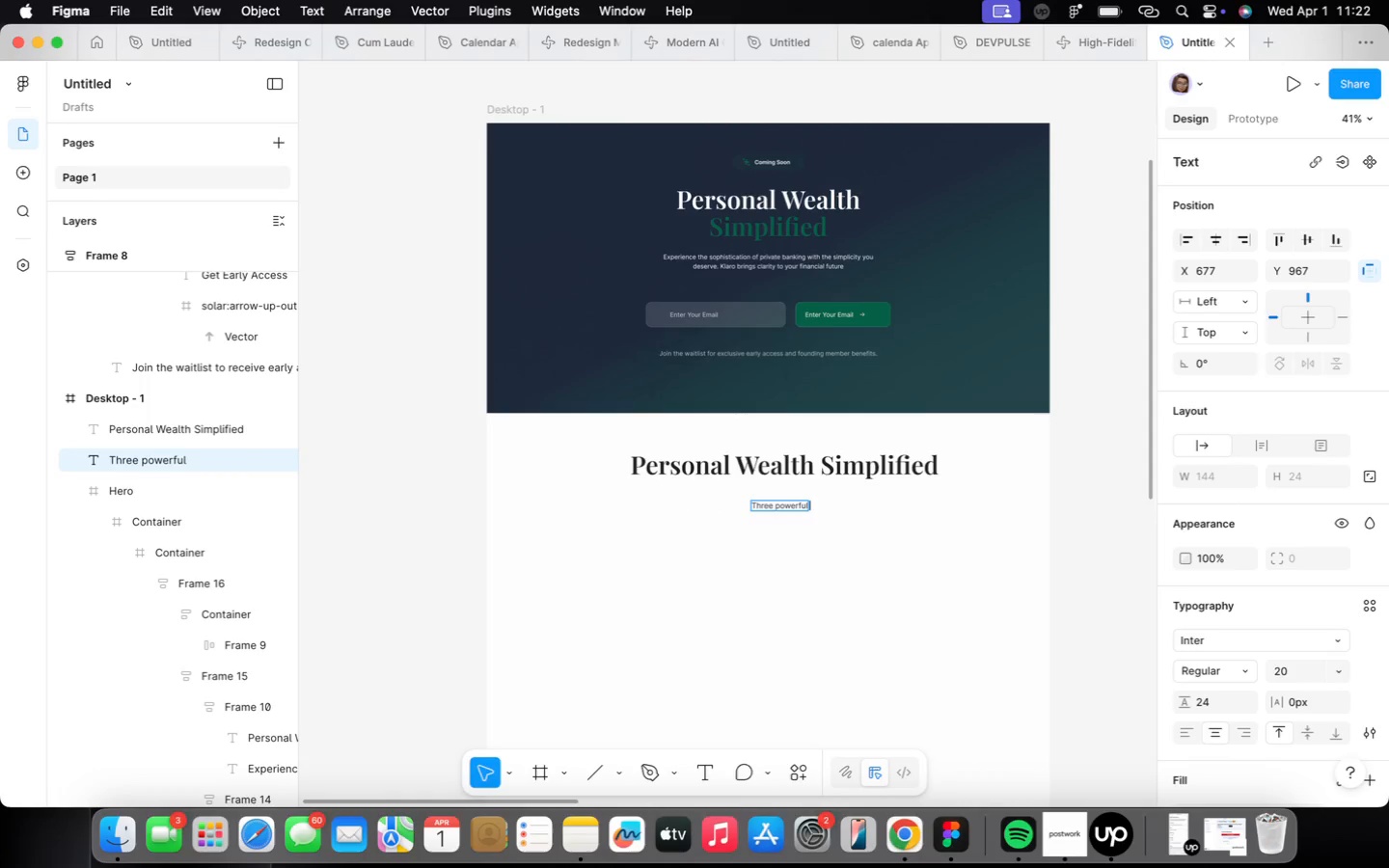 
type(features that redefine how you manage your finances)
 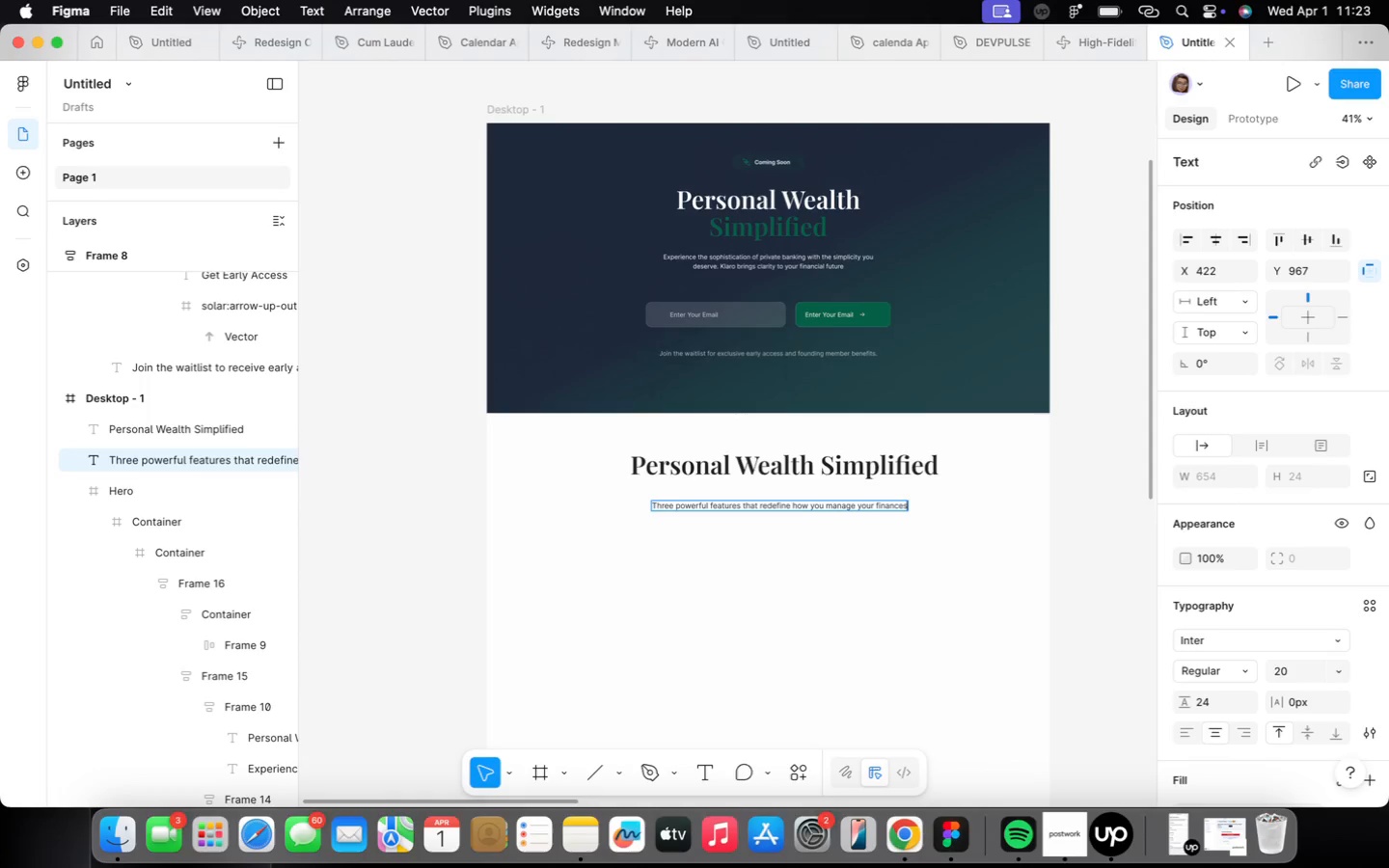 
wait(33.69)
 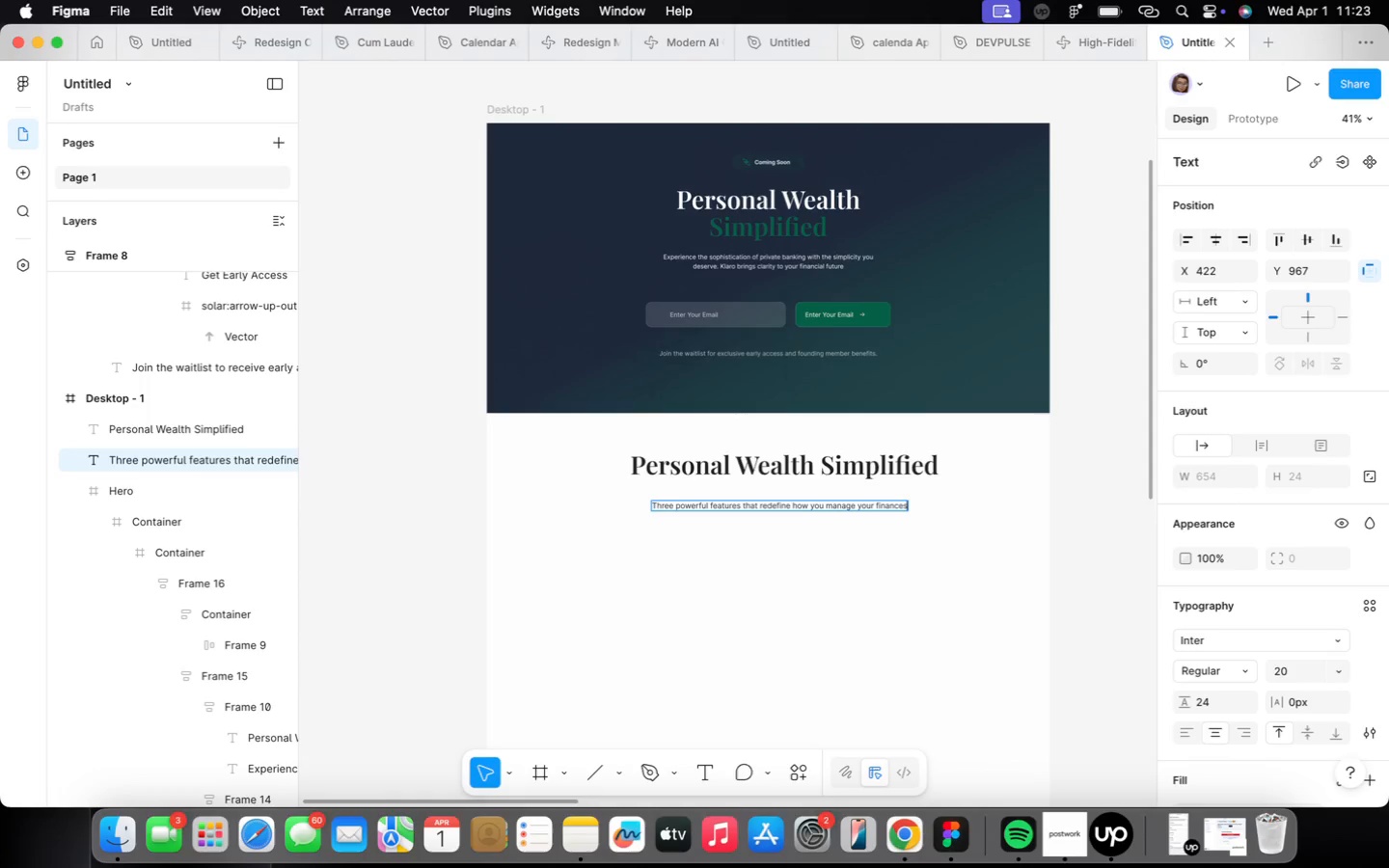 
scroll: coordinate [724, 498], scroll_direction: up, amount: 2.0
 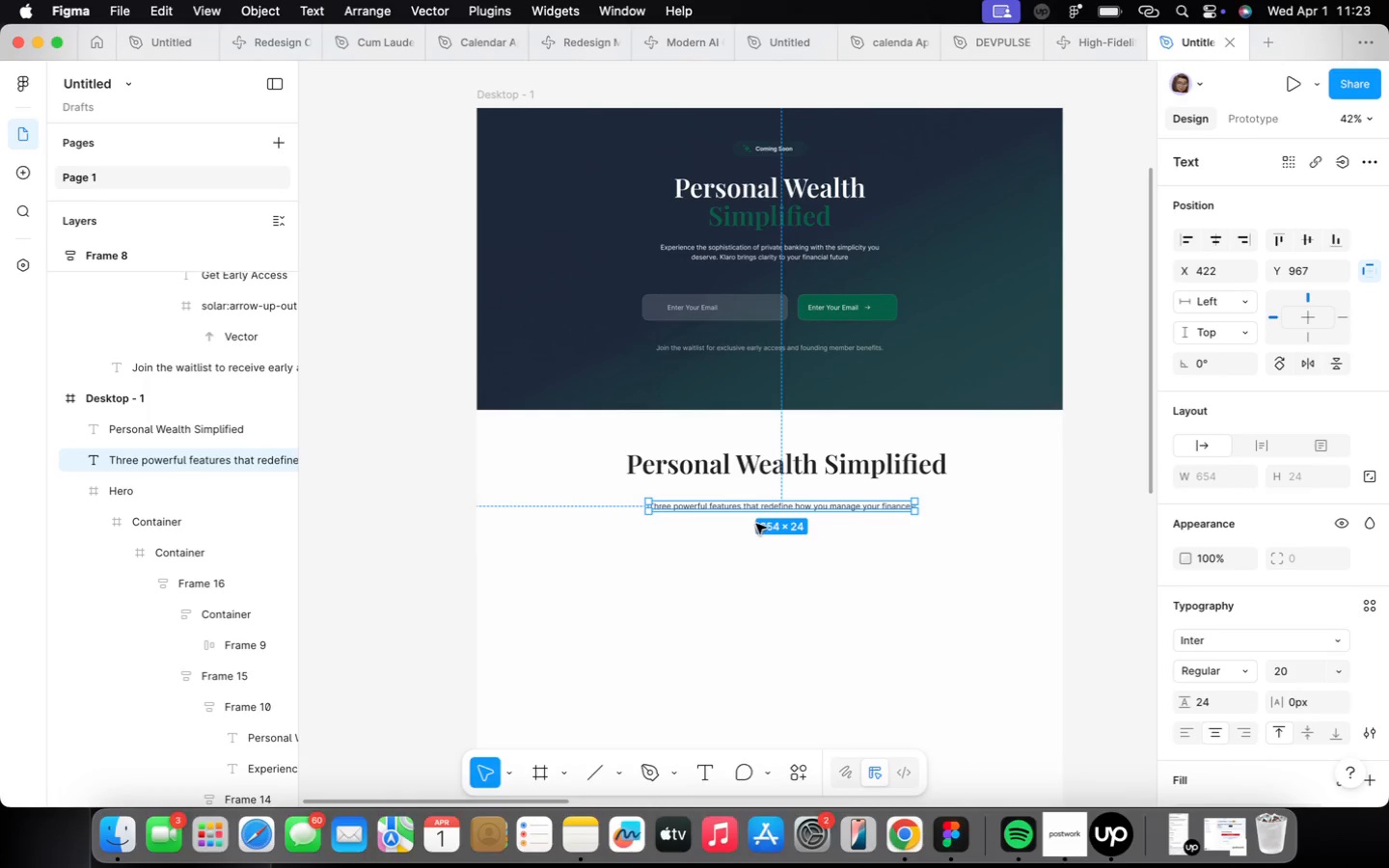 
left_click_drag(start_coordinate=[770, 503], to_coordinate=[772, 493])
 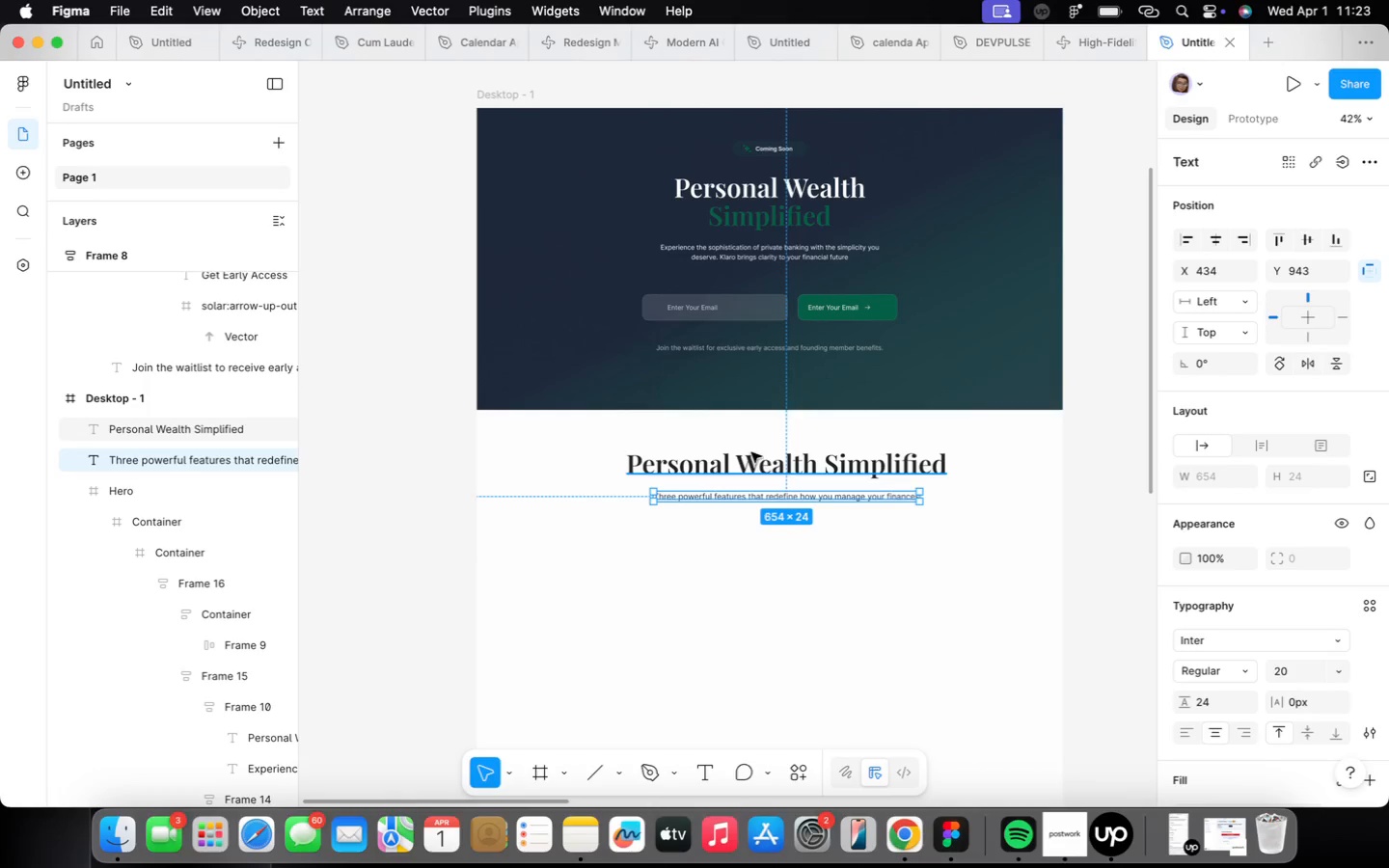 
hold_key(key=ShiftLeft, duration=0.6)
left_click([752, 454])
 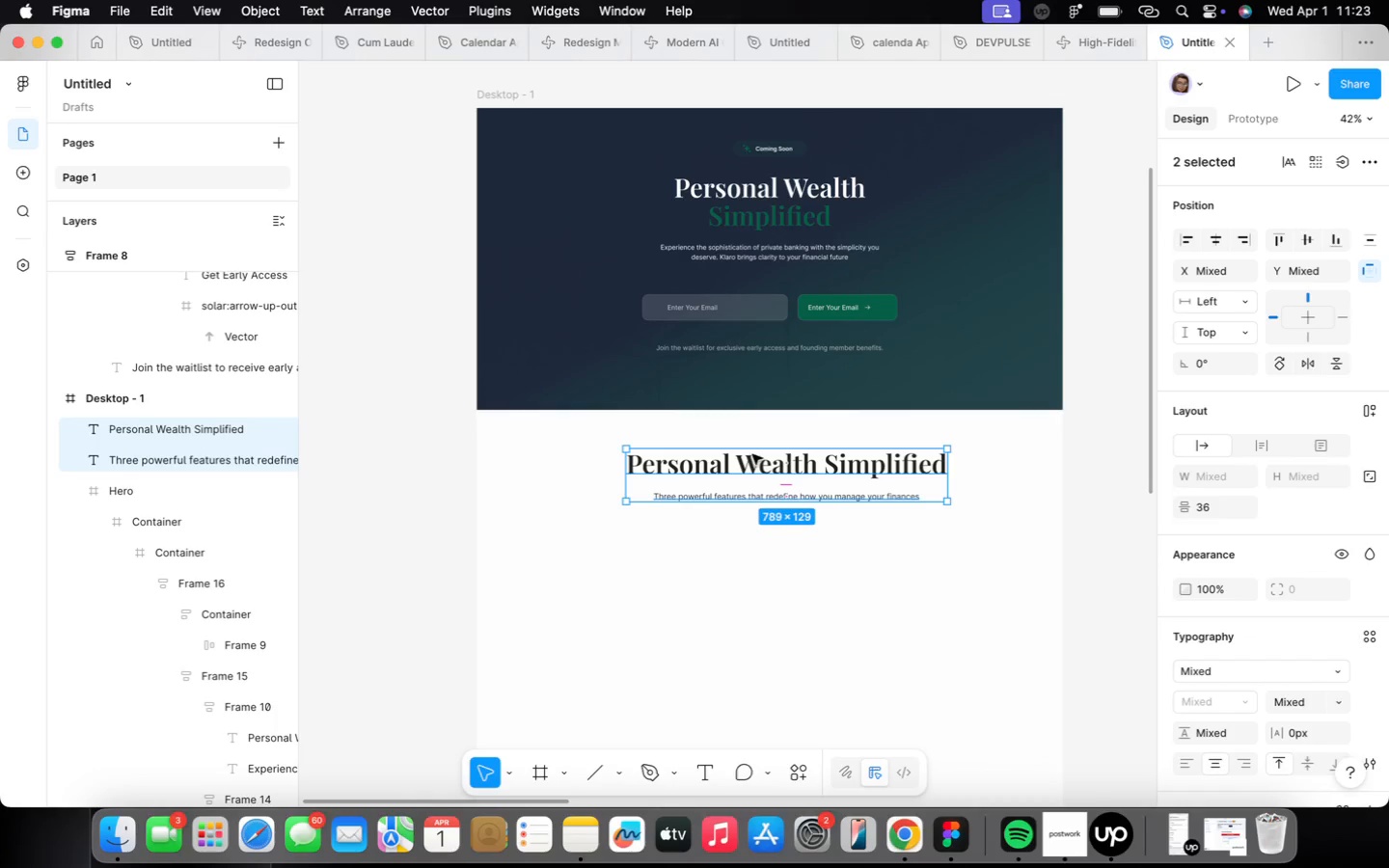 
key(Shift+A)
 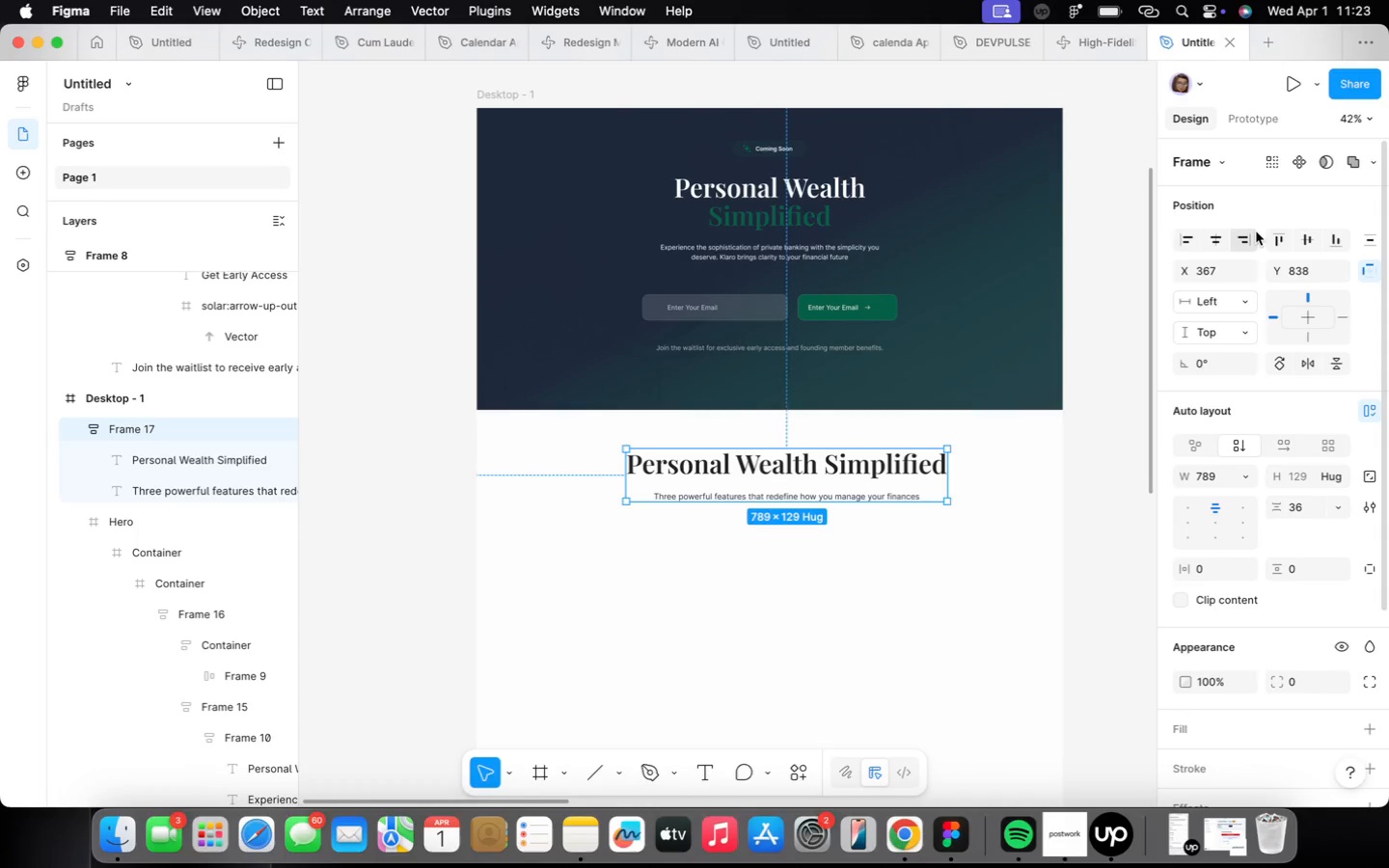 
left_click([1215, 239])
 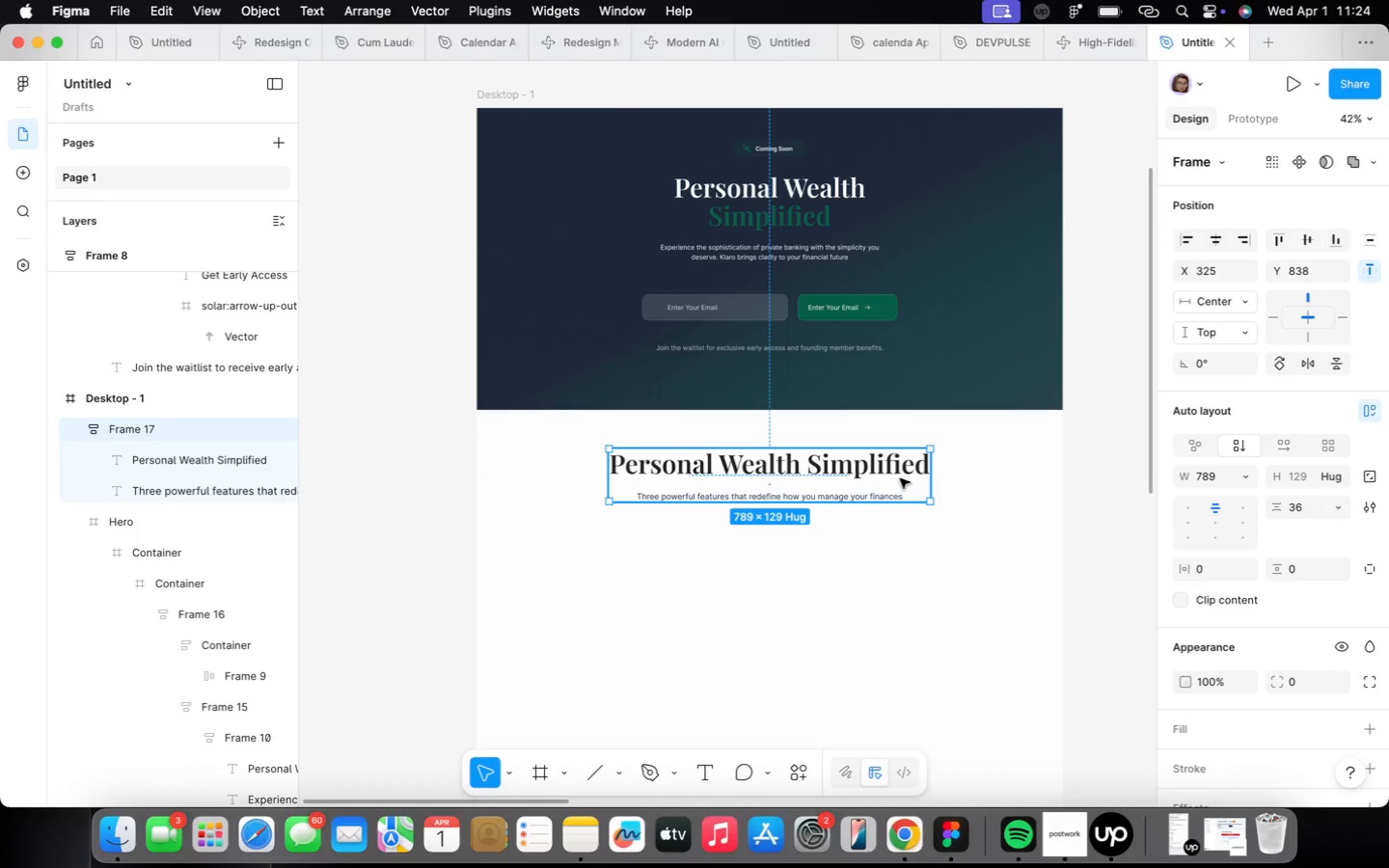 
wait(5.08)
 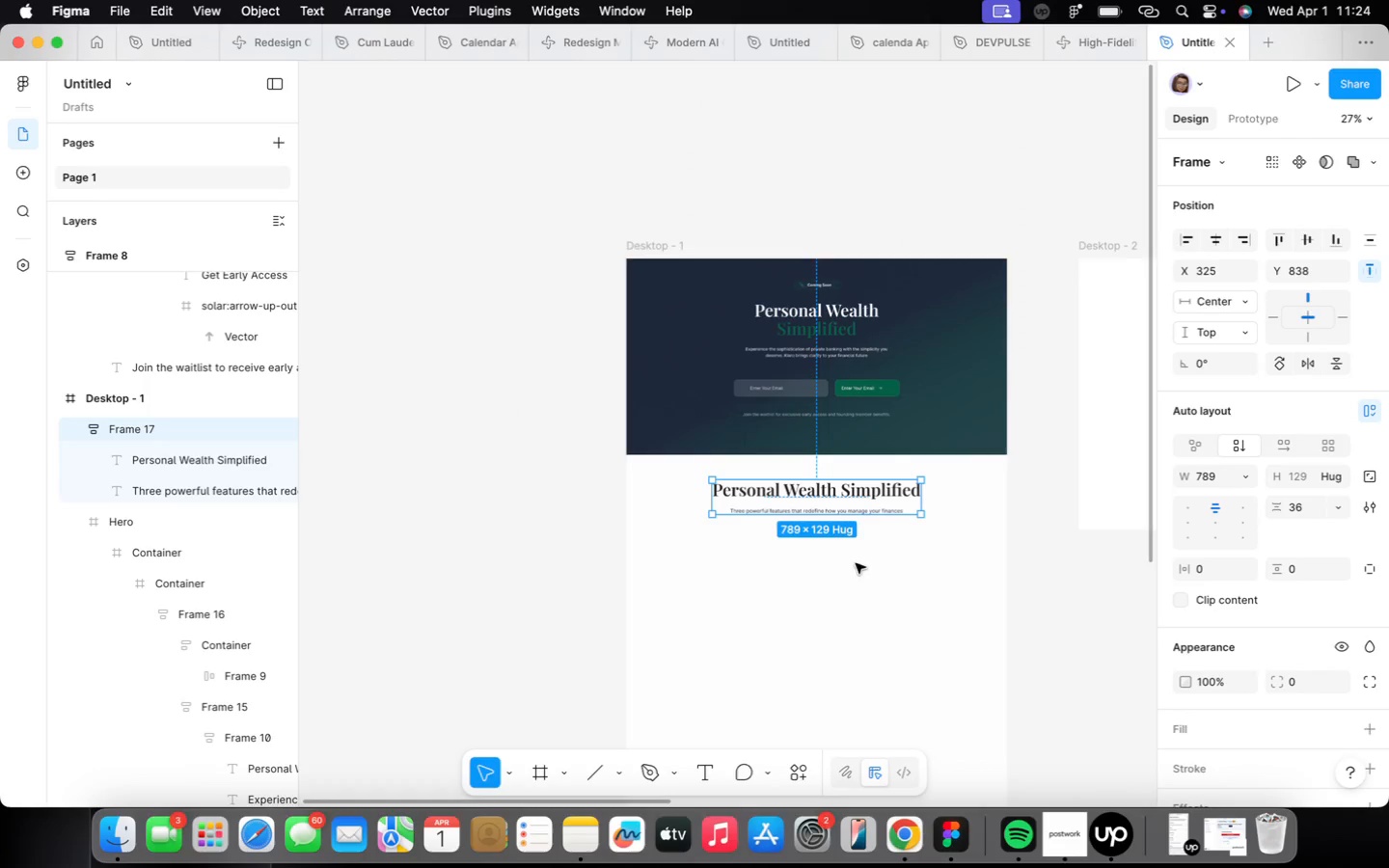 
left_click([837, 575])
 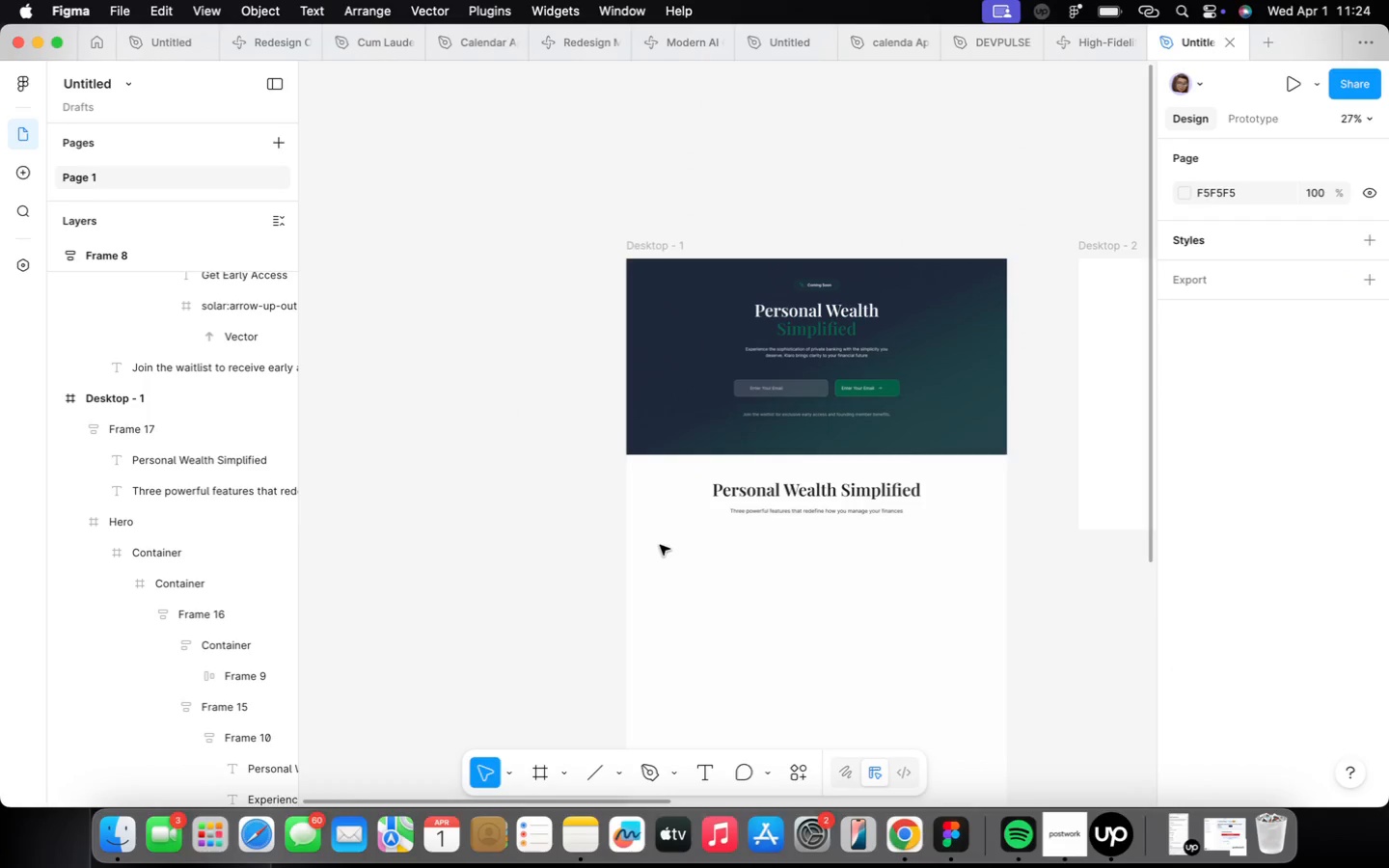 
scroll: coordinate [904, 537], scroll_direction: down, amount: 5.0
 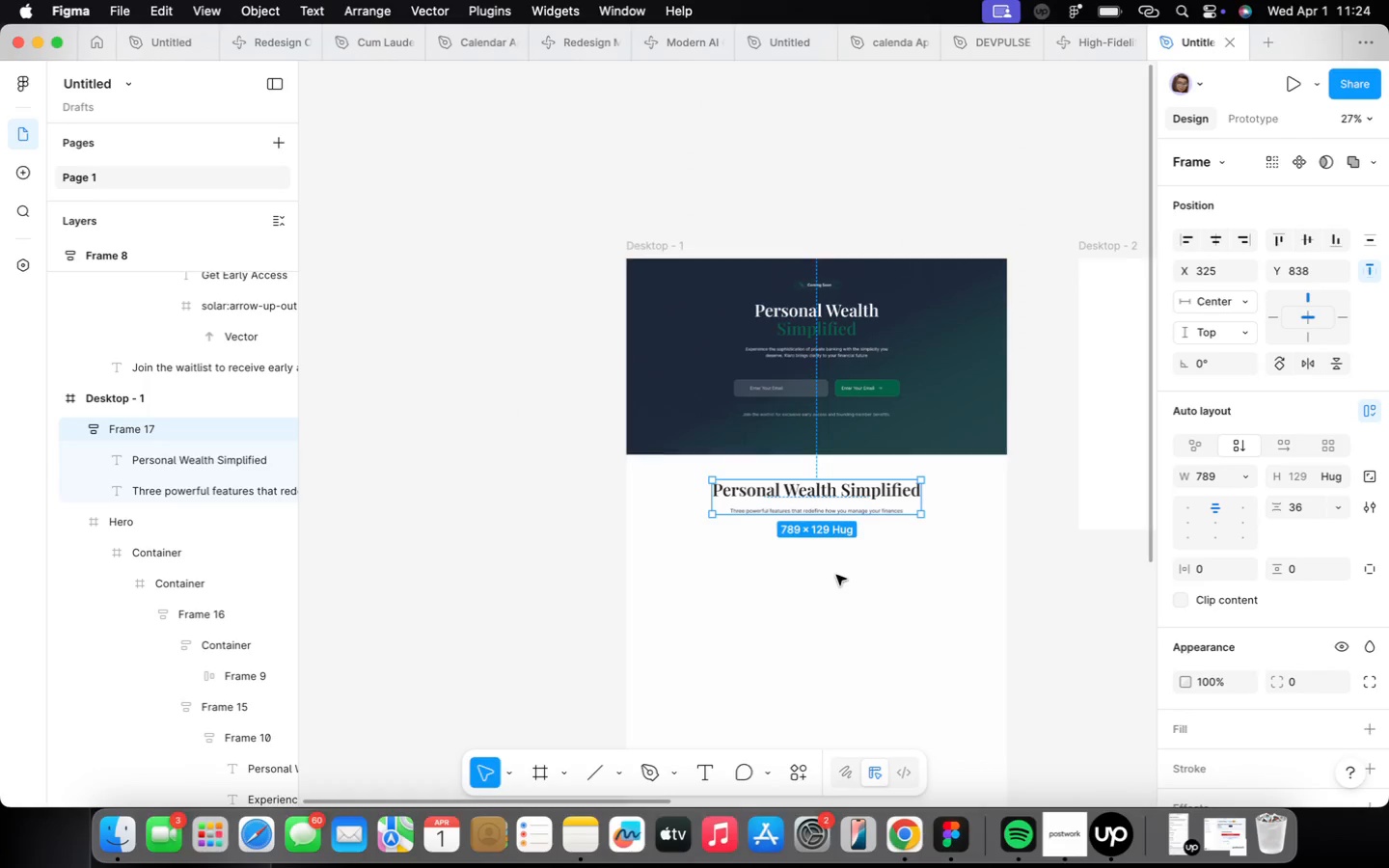 
key(F)
 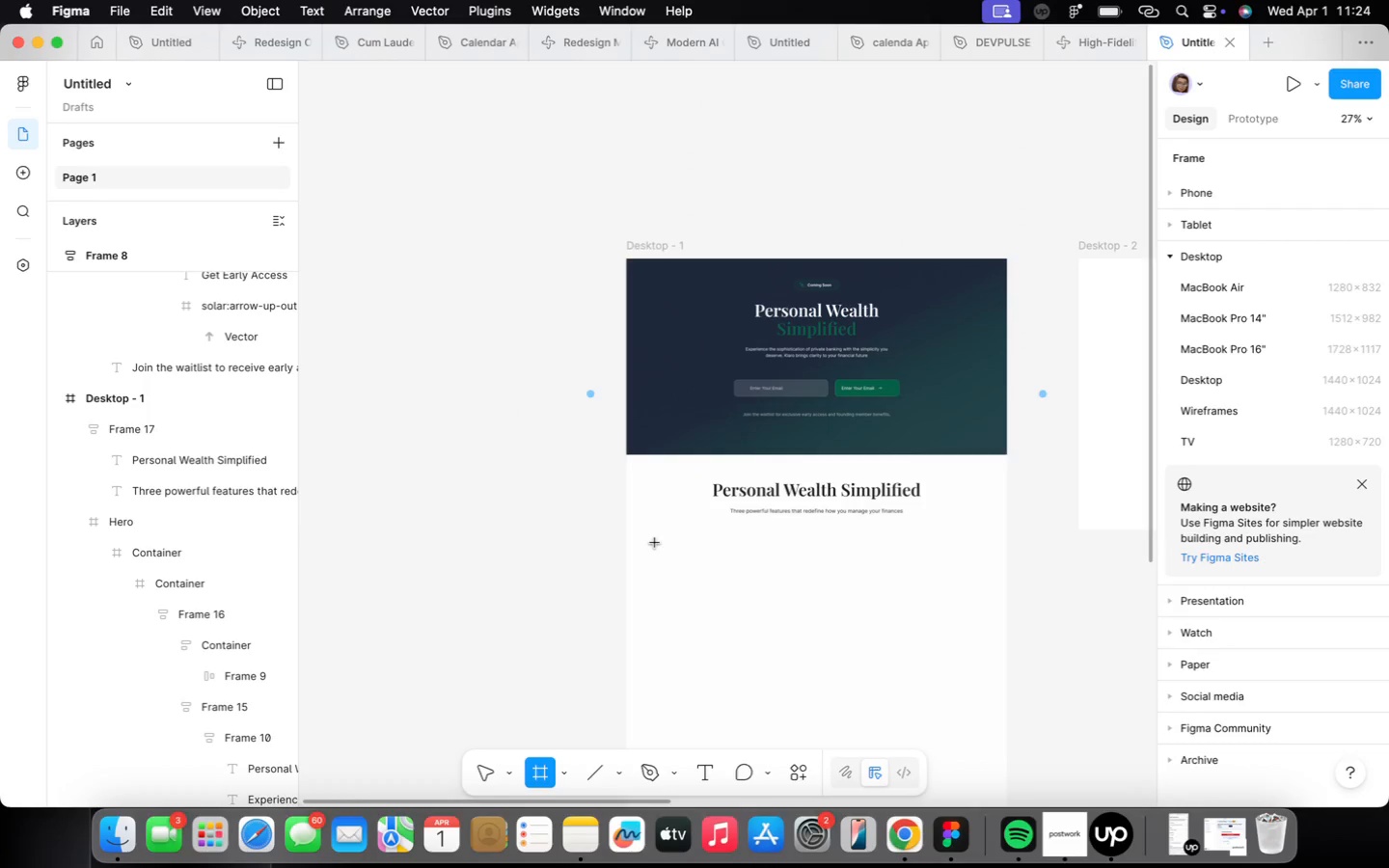 
left_click_drag(start_coordinate=[655, 543], to_coordinate=[804, 637])
 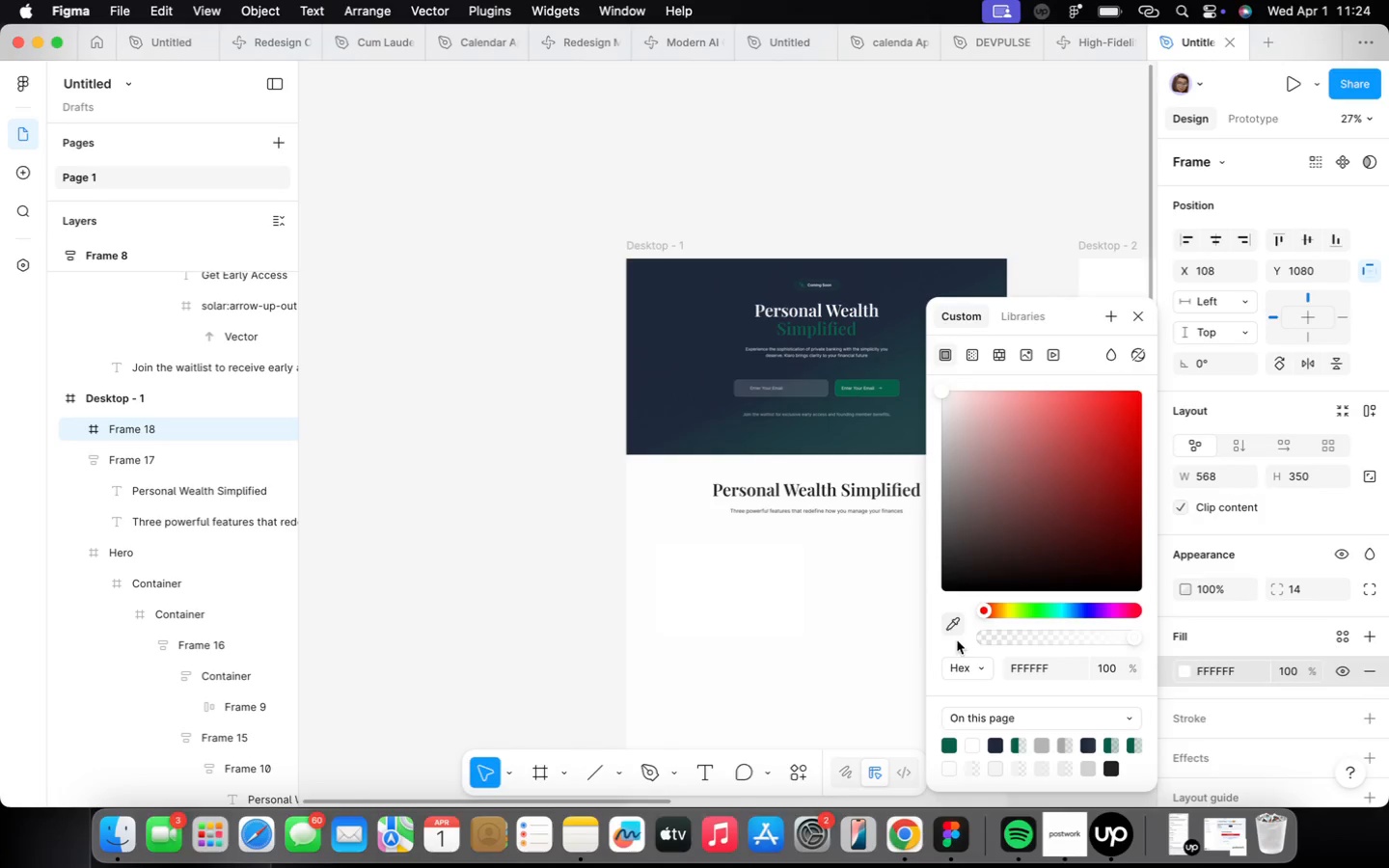 
wait(6.36)
 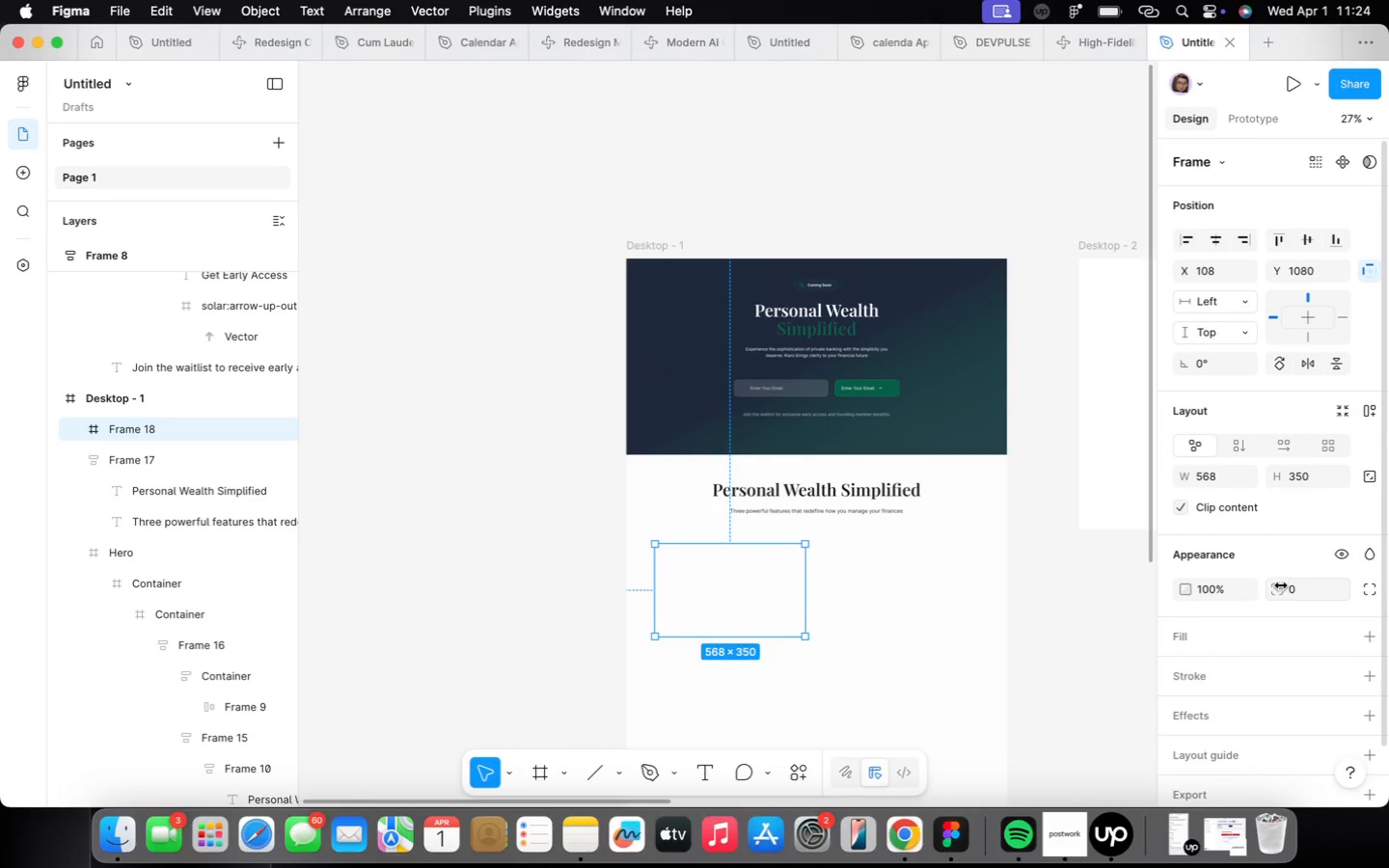 
left_click([943, 475])
 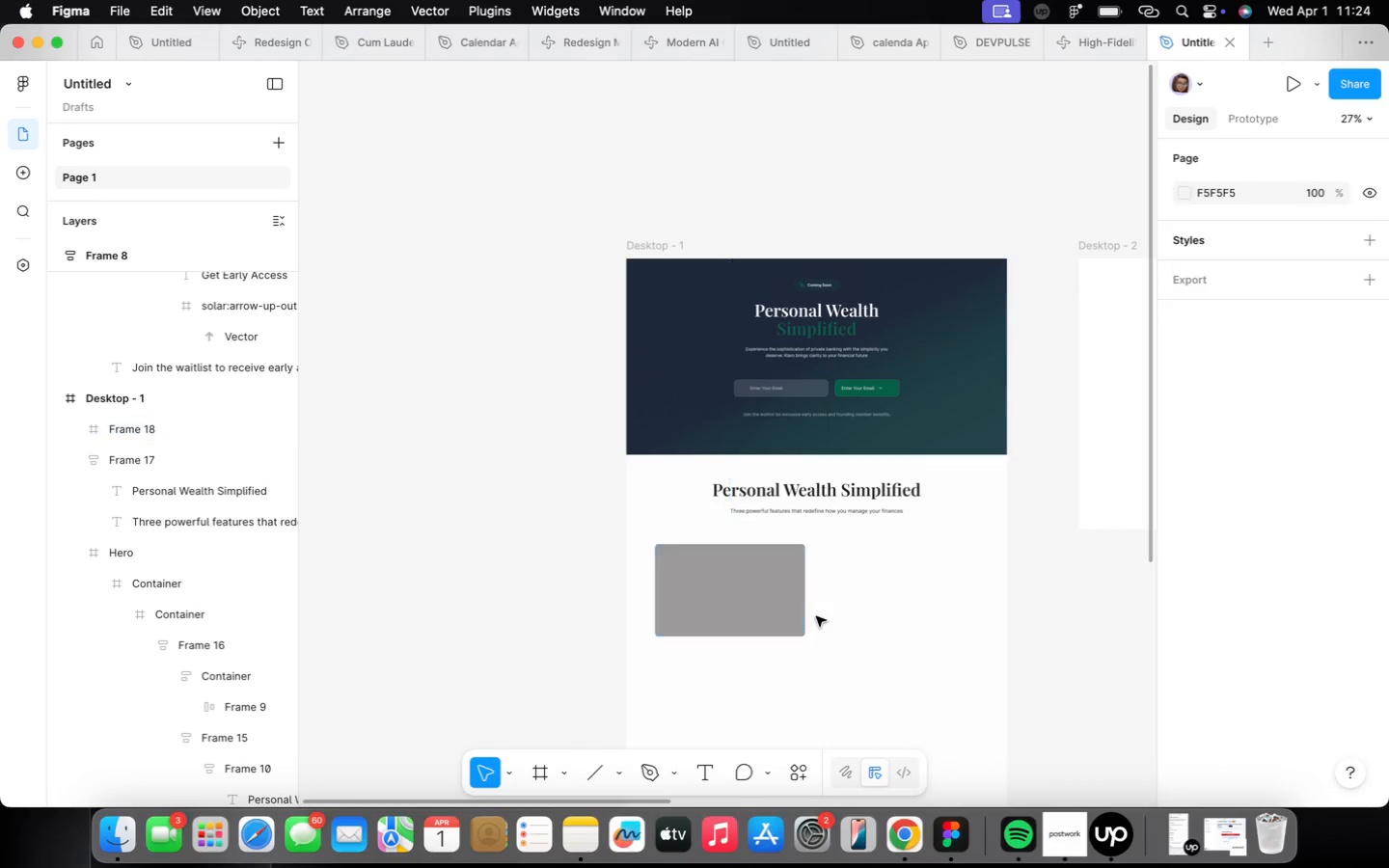 
scroll: coordinate [816, 616], scroll_direction: up, amount: 5.0
 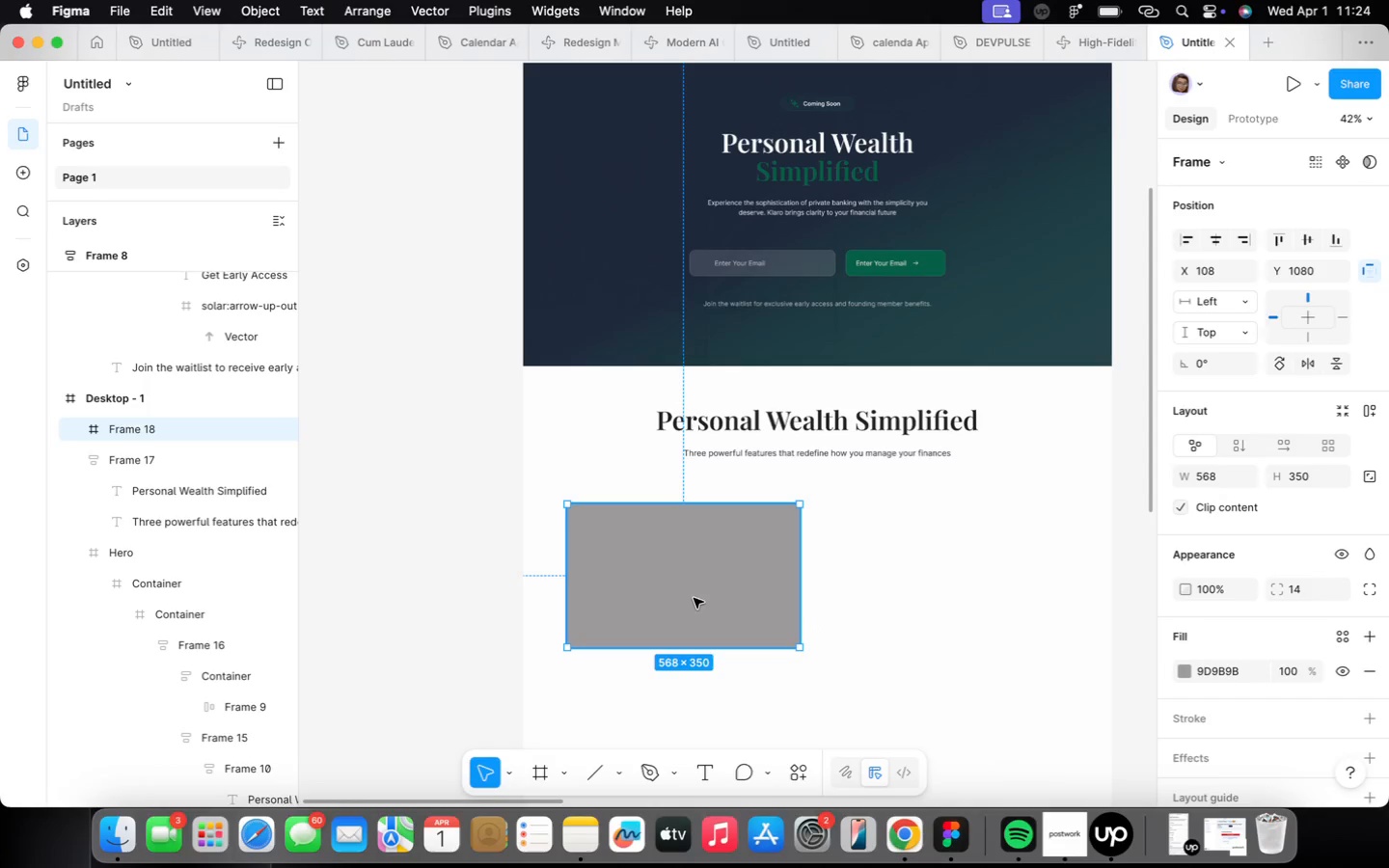 
right_click([694, 598])
 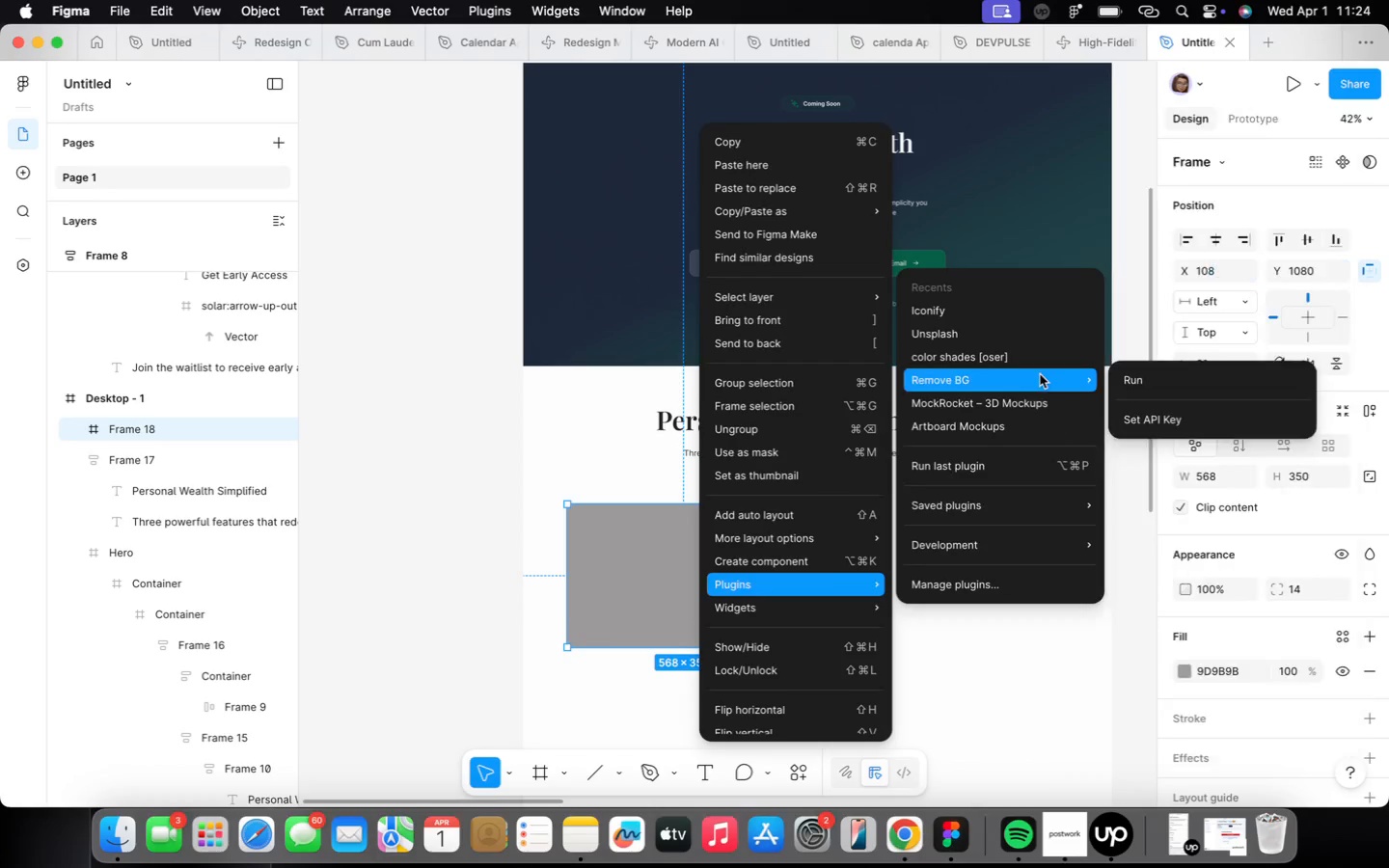 
left_click([975, 334])
 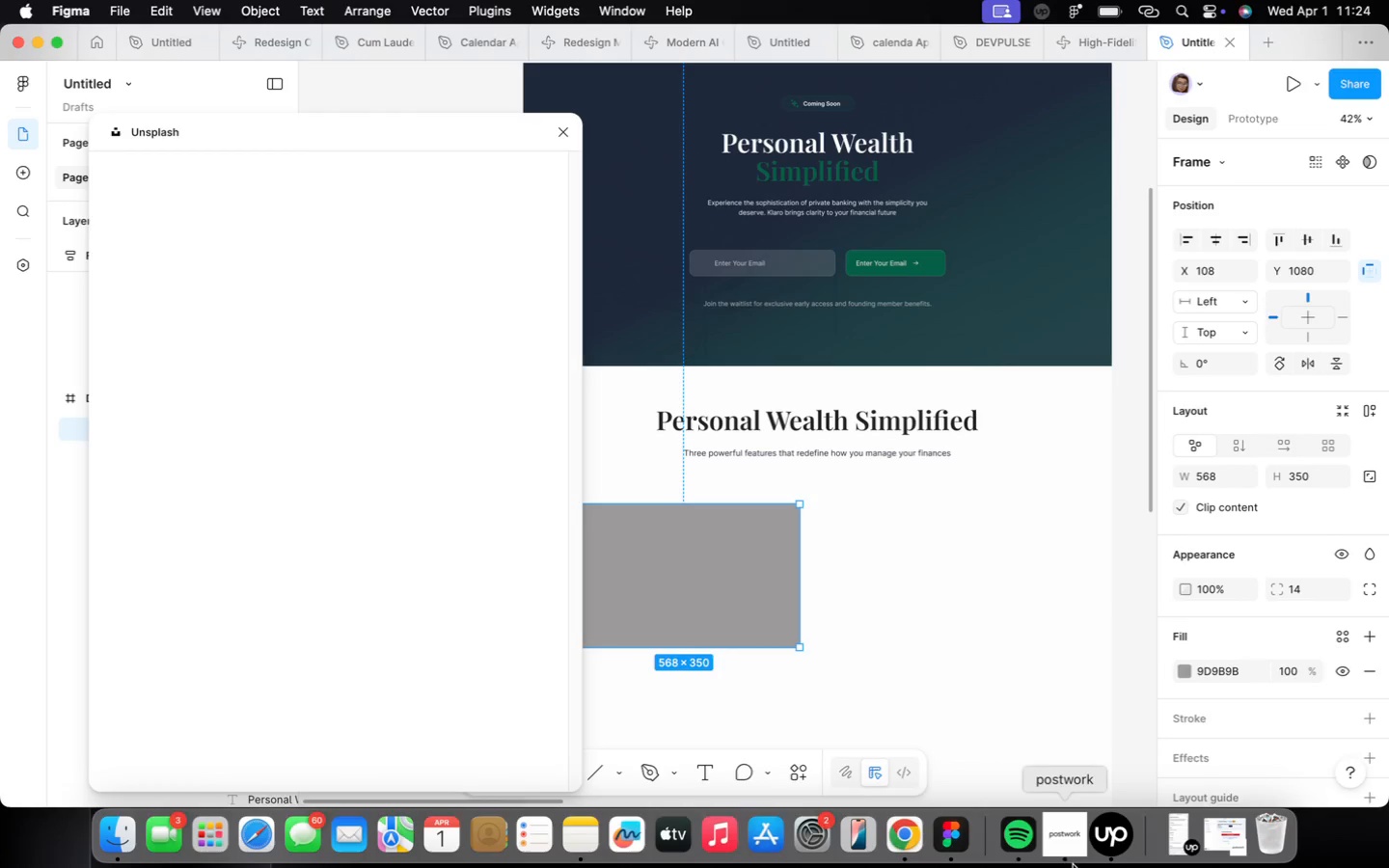 
left_click([1068, 854])